 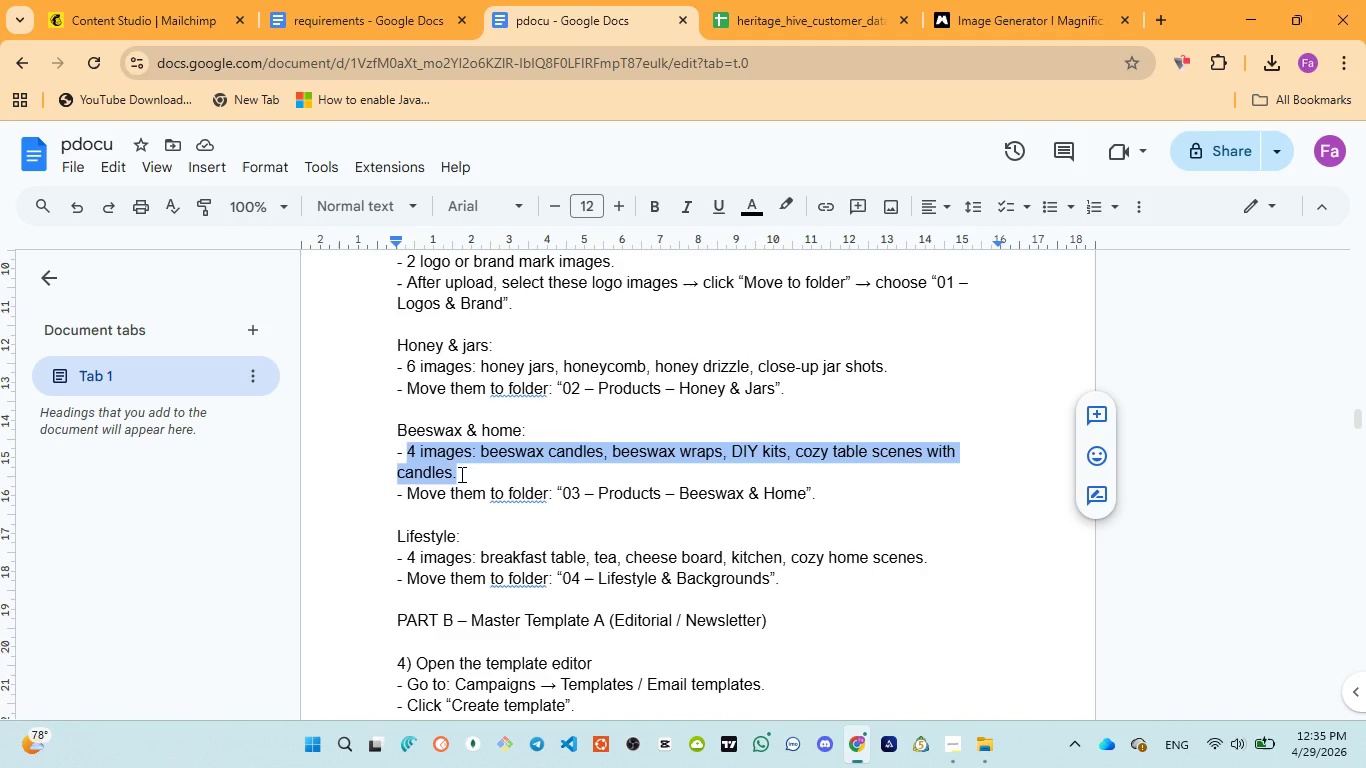 
key(Control+C)
 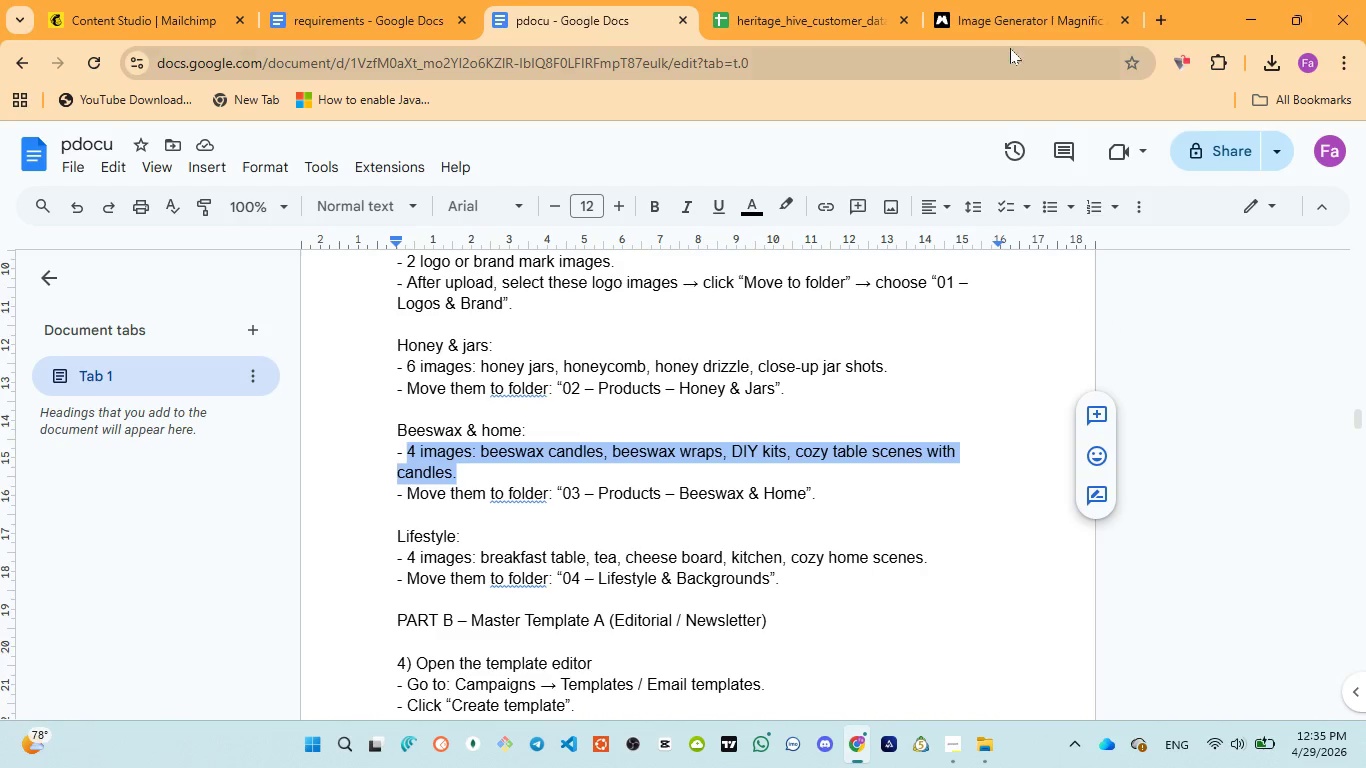 
left_click([997, 25])
 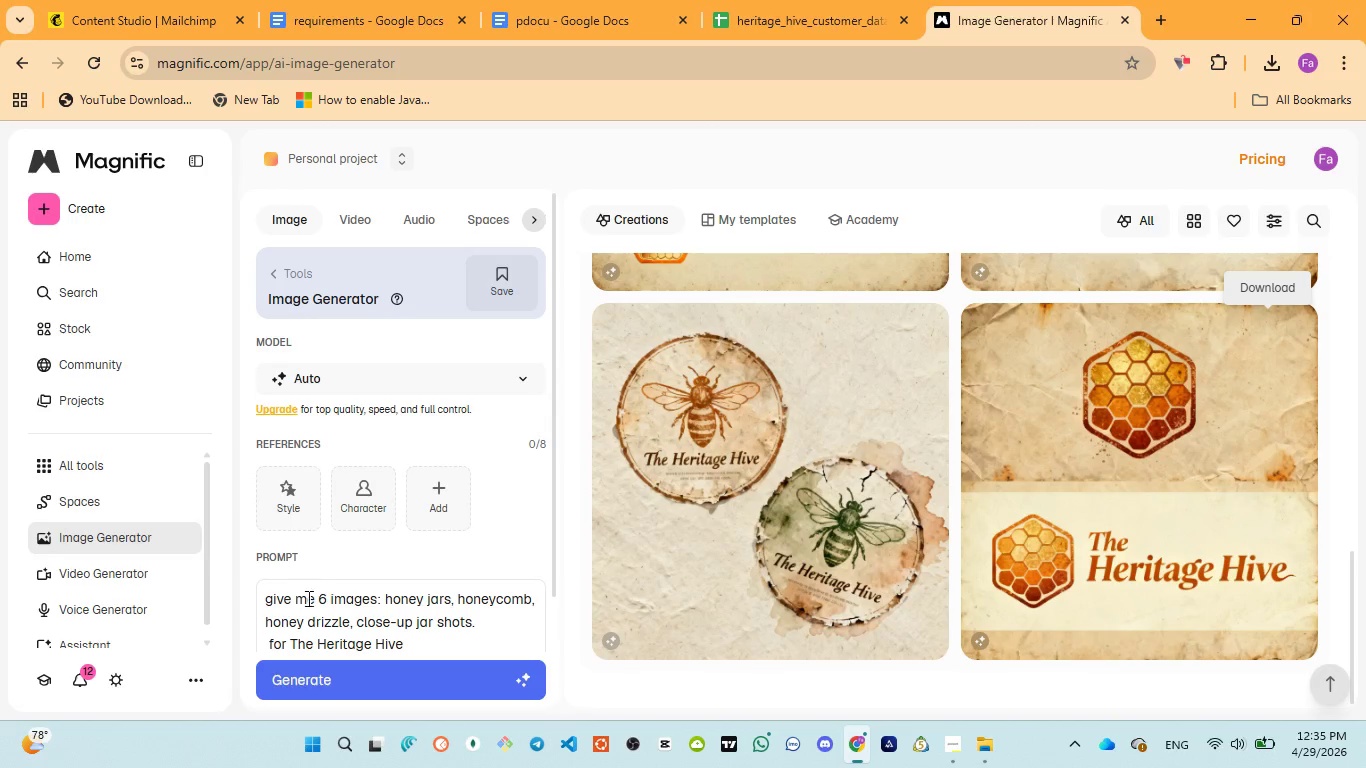 
left_click_drag(start_coordinate=[318, 597], to_coordinate=[476, 611])
 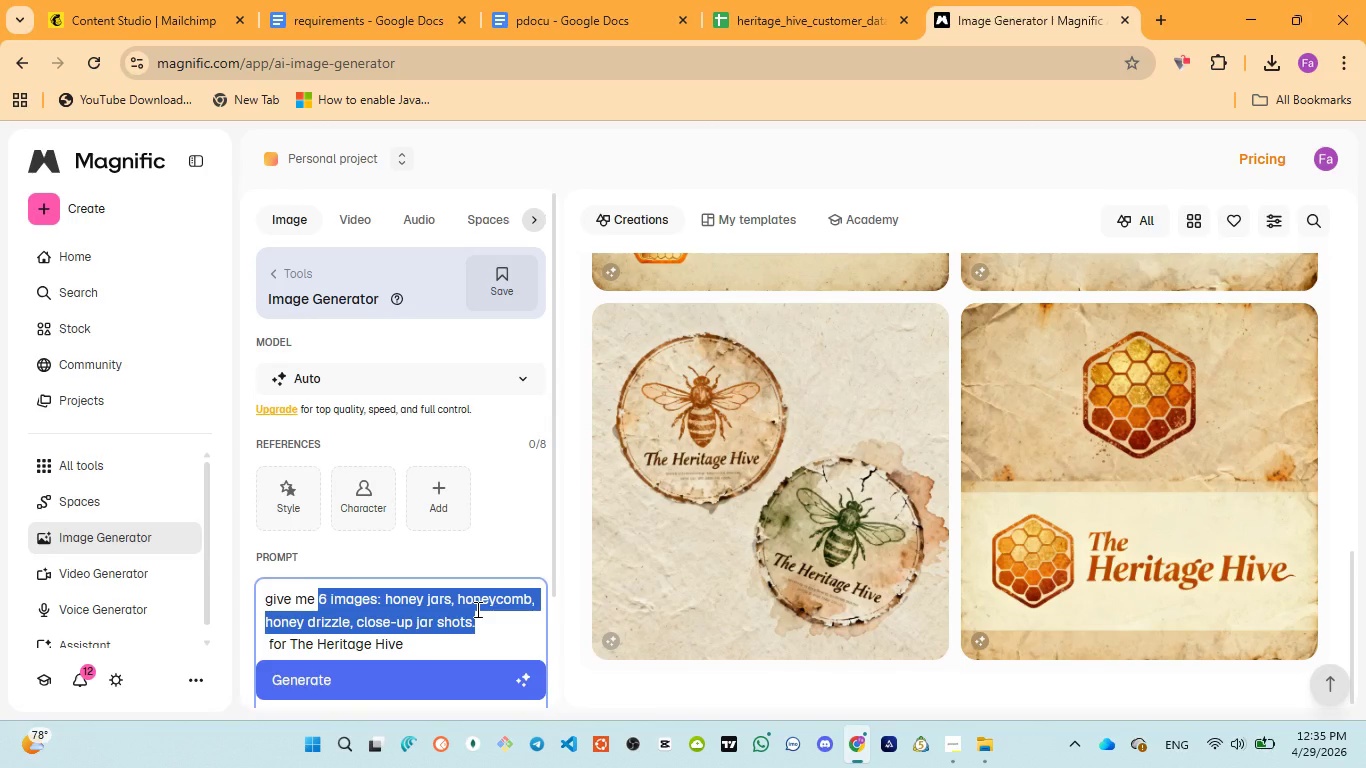 
key(Control+V)
 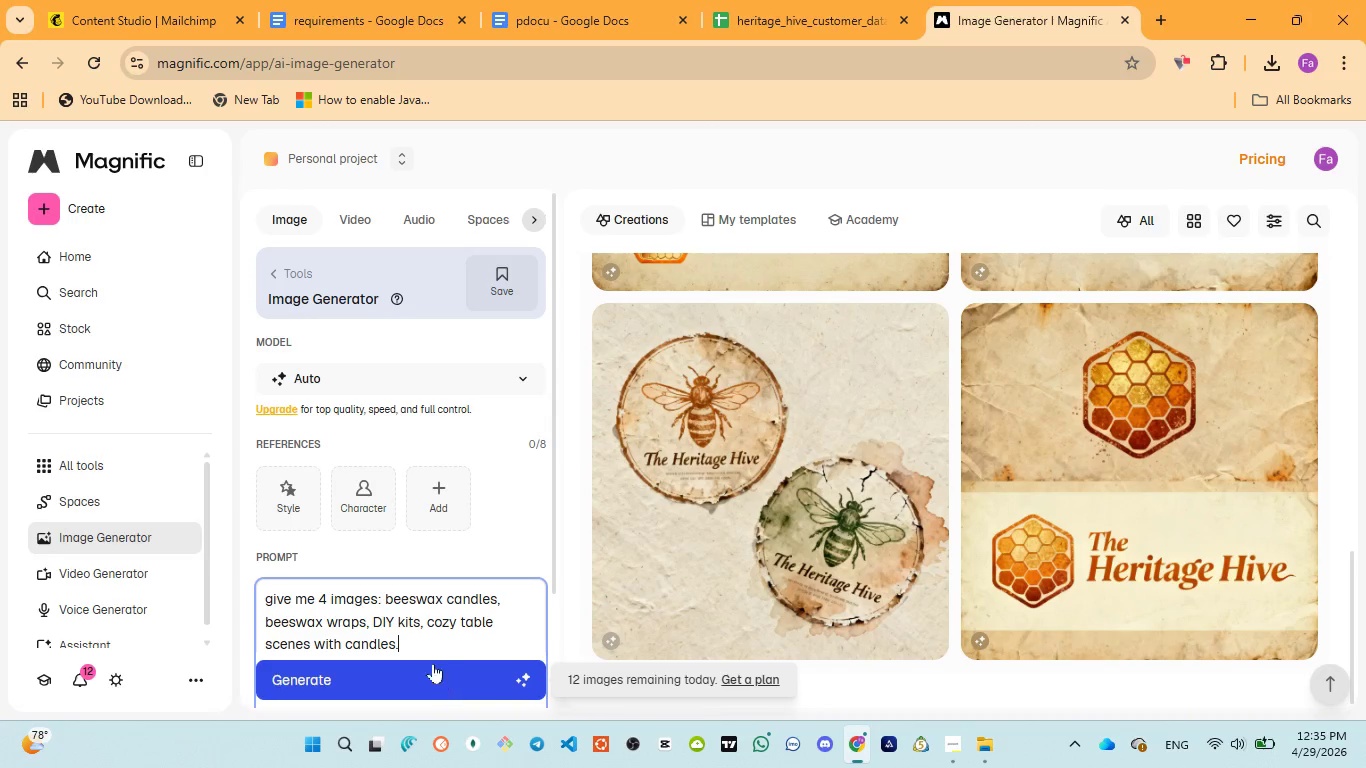 
scroll: coordinate [457, 616], scroll_direction: down, amount: 2.0
 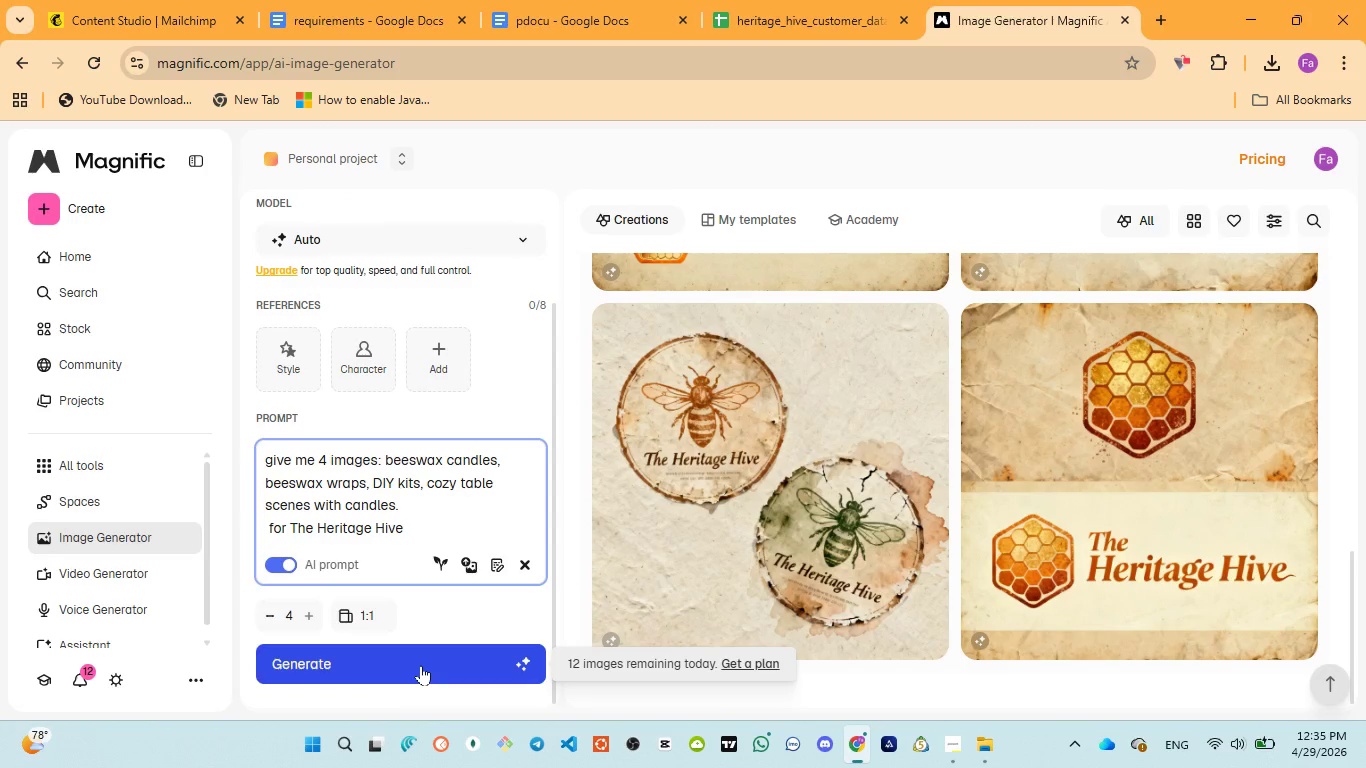 
left_click([421, 665])
 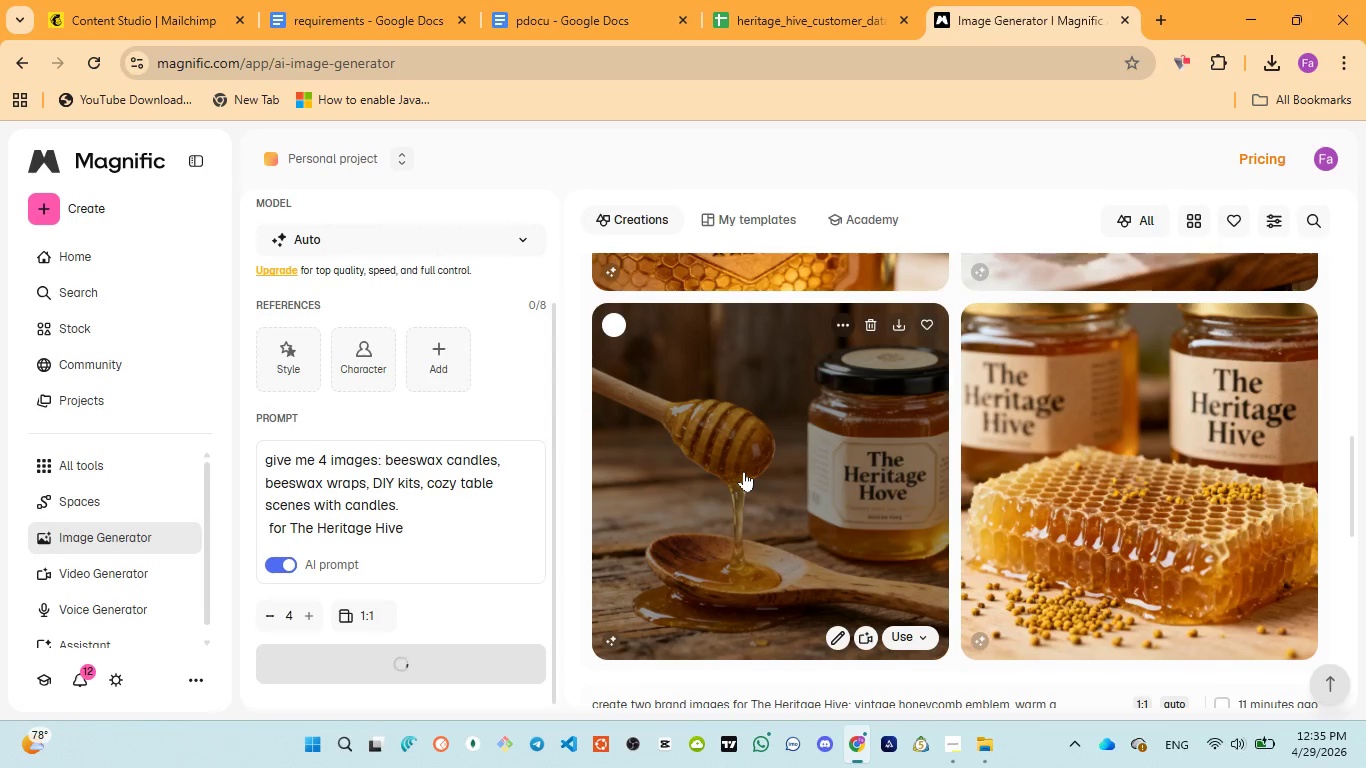 
wait(15.47)
 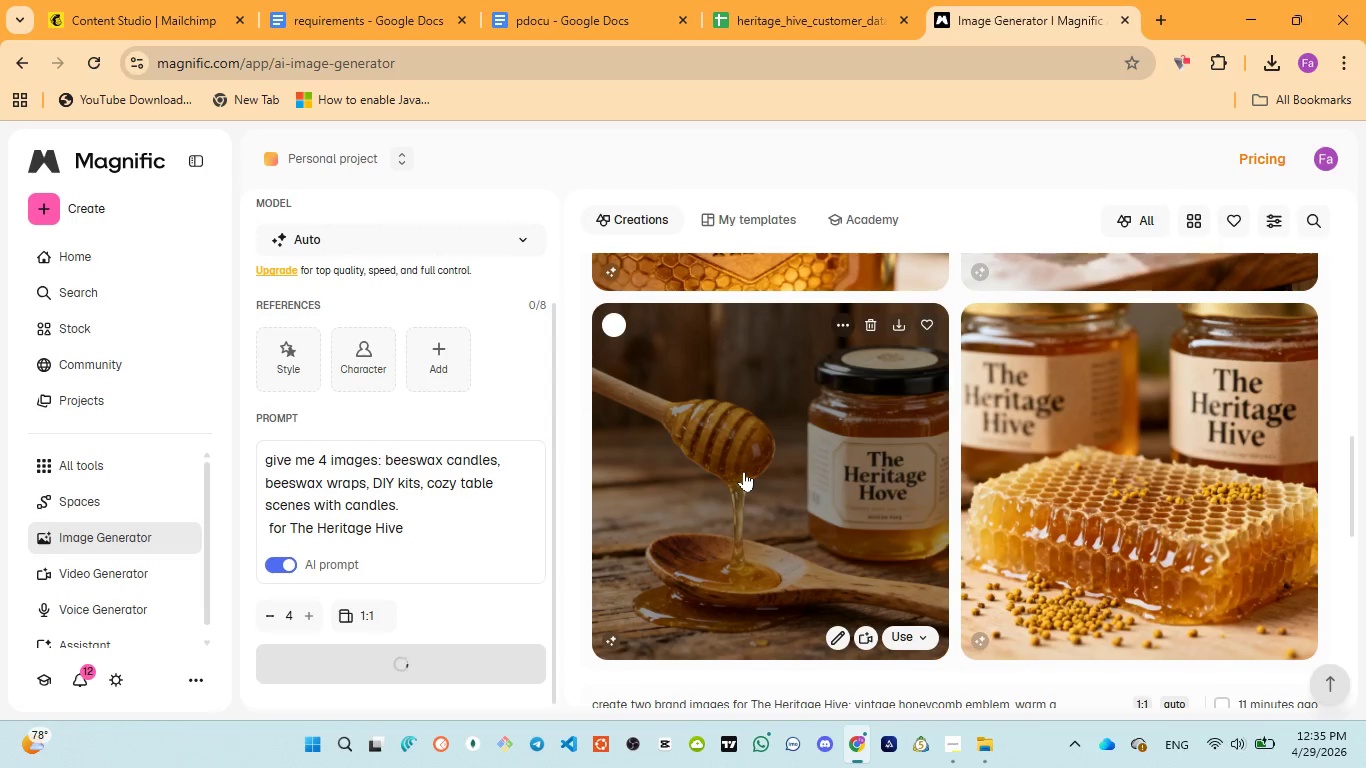 
scroll: coordinate [744, 471], scroll_direction: up, amount: 1.0
 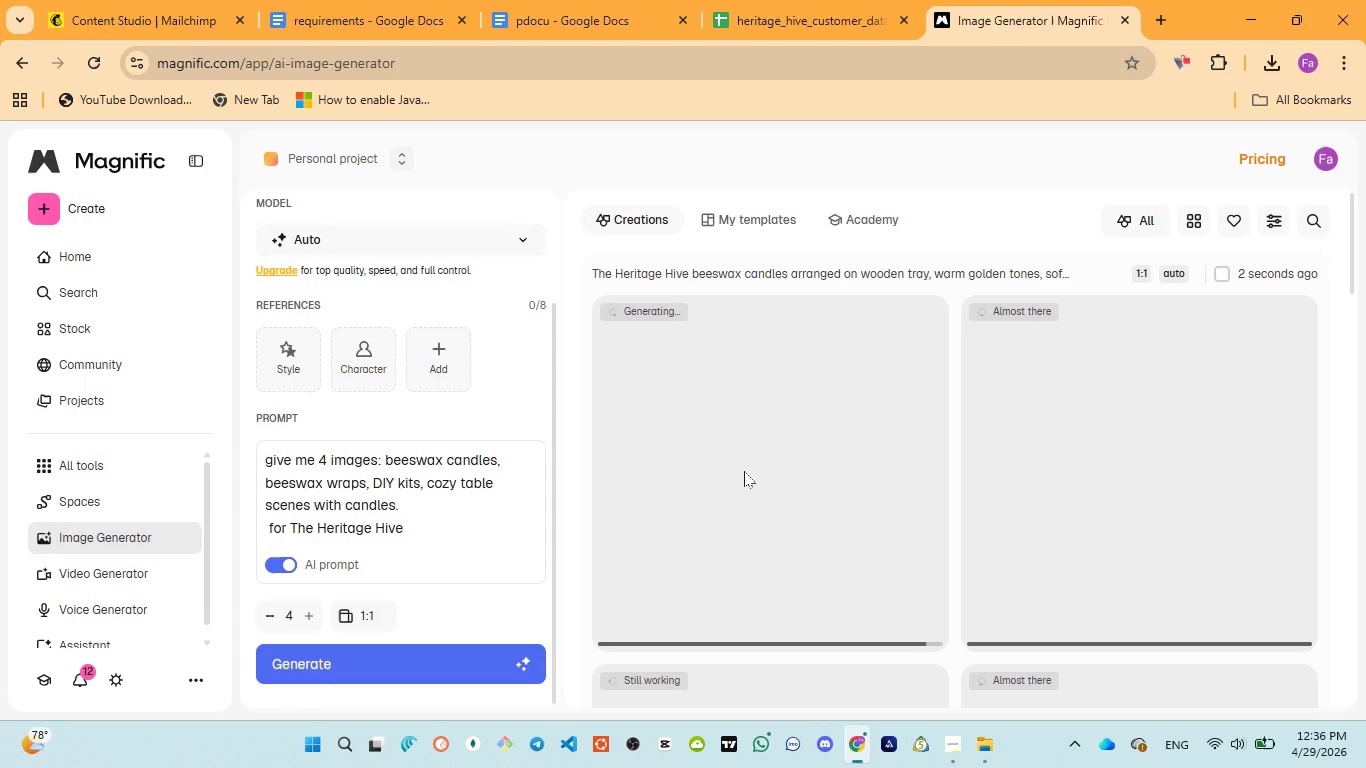 
wait(5.36)
 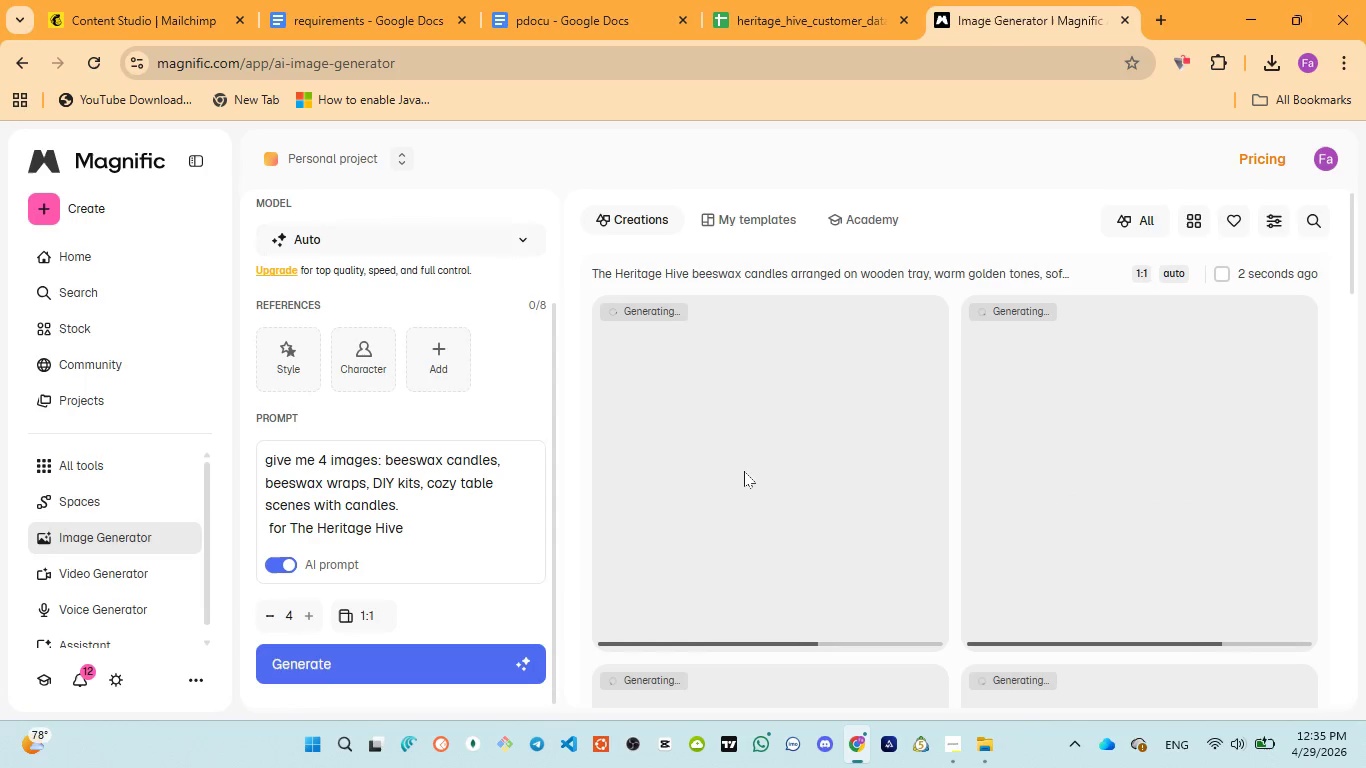 
left_click([94, 13])
 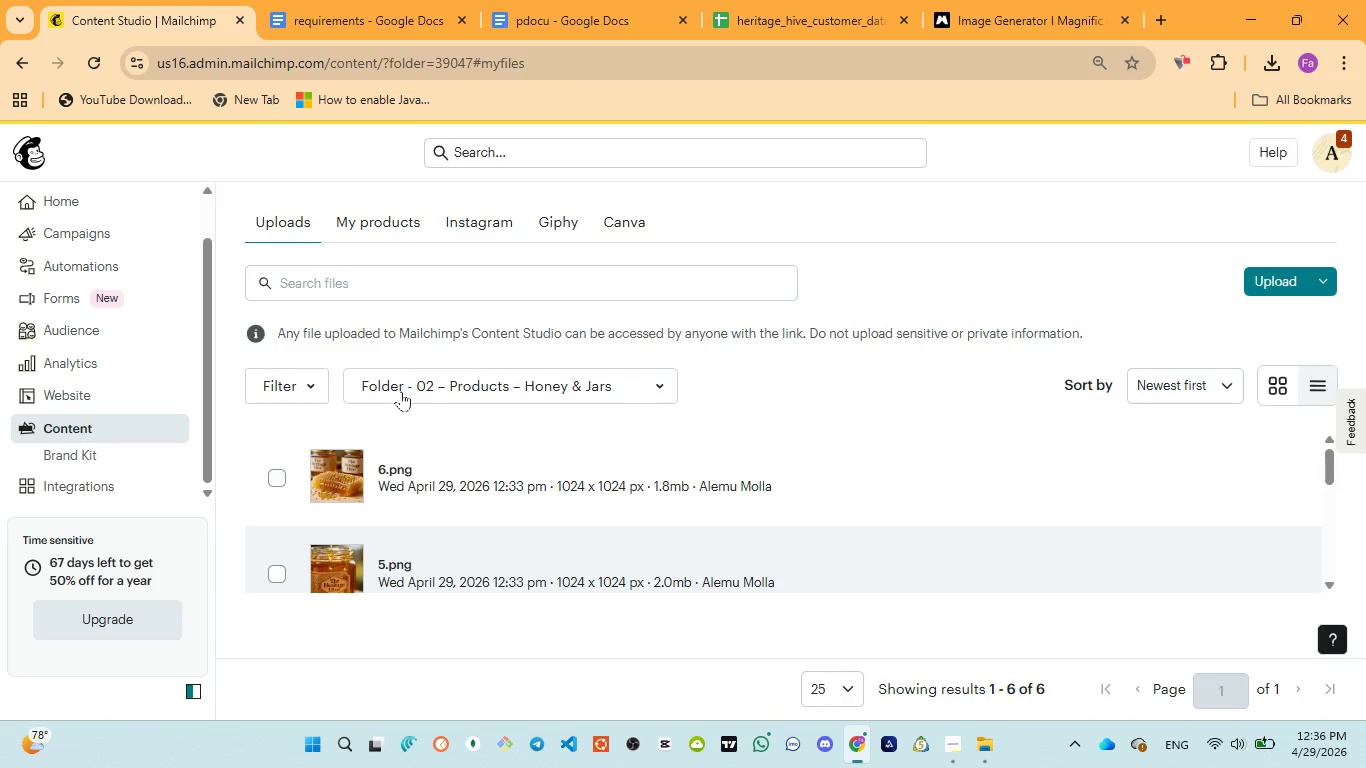 
left_click([428, 380])
 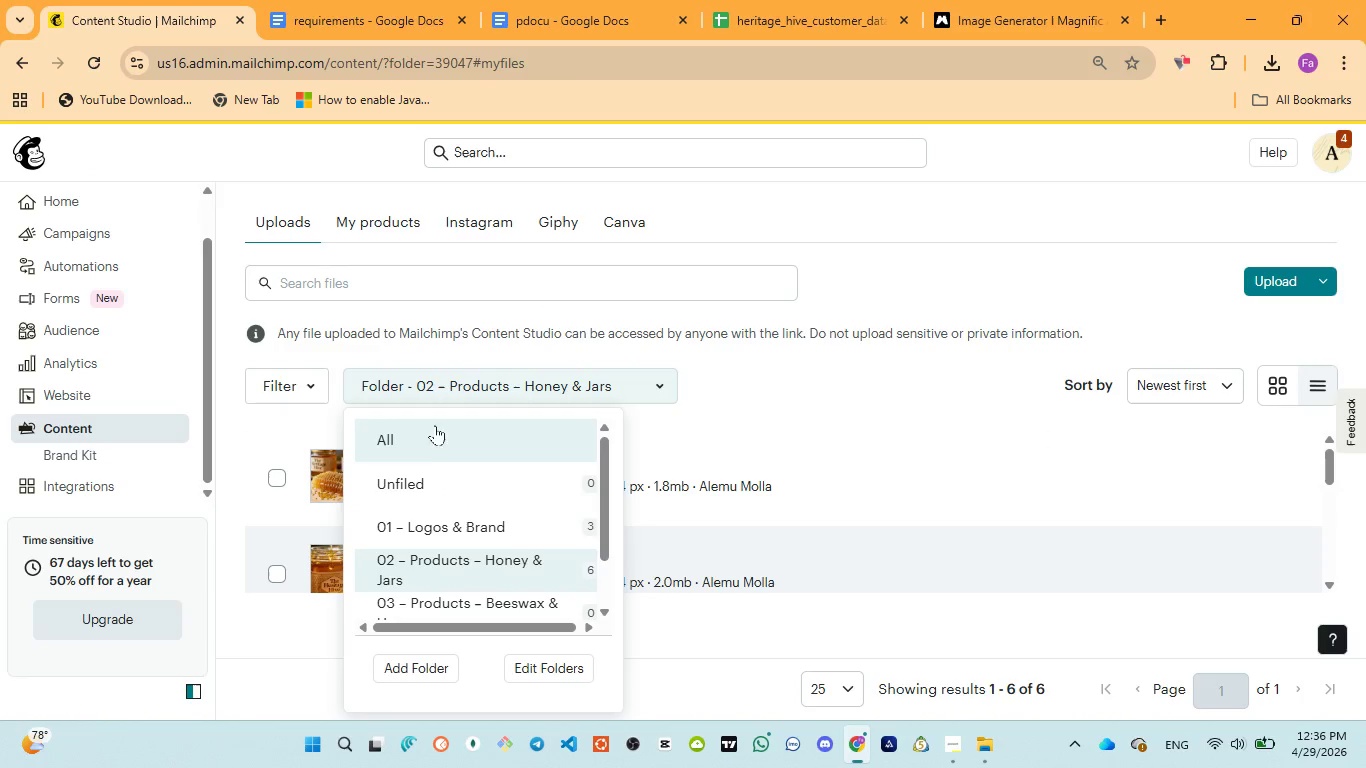 
left_click([435, 437])
 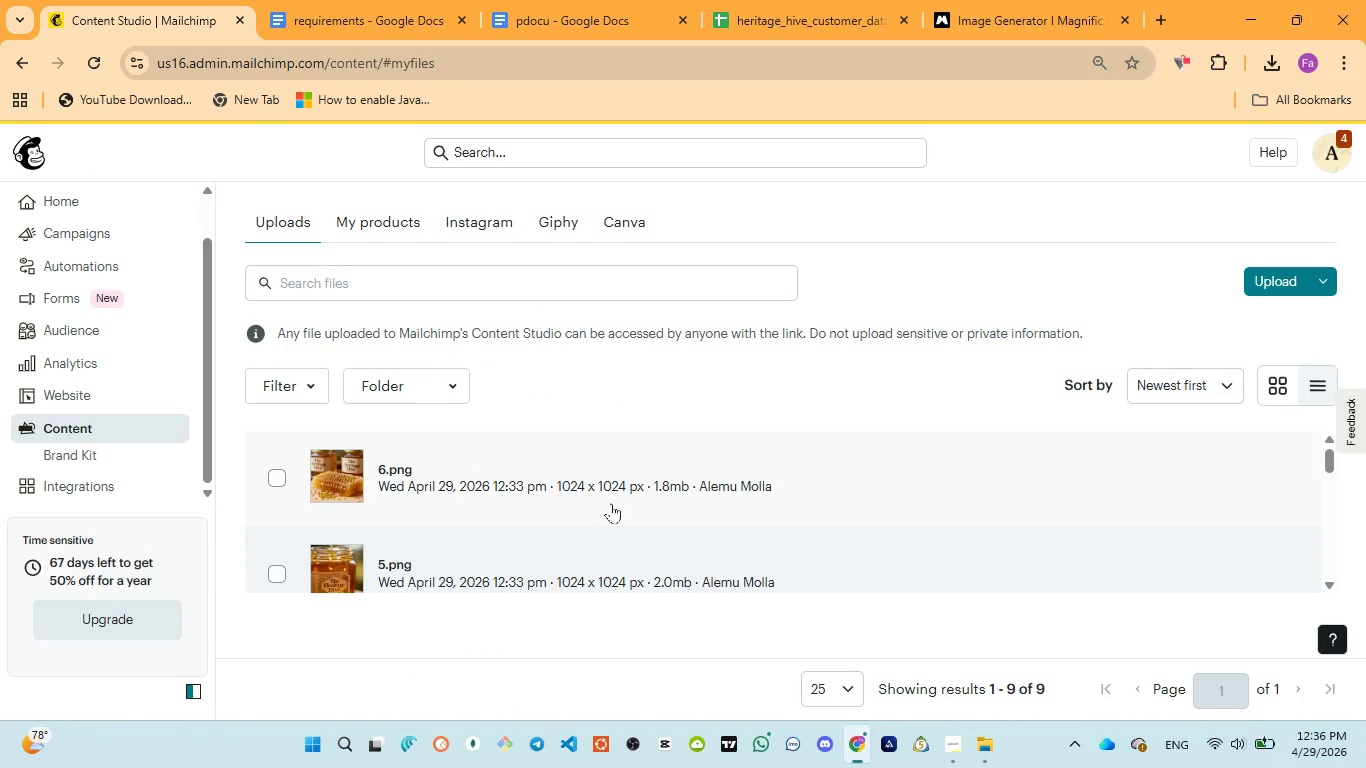 
scroll: coordinate [598, 529], scroll_direction: down, amount: 15.0
 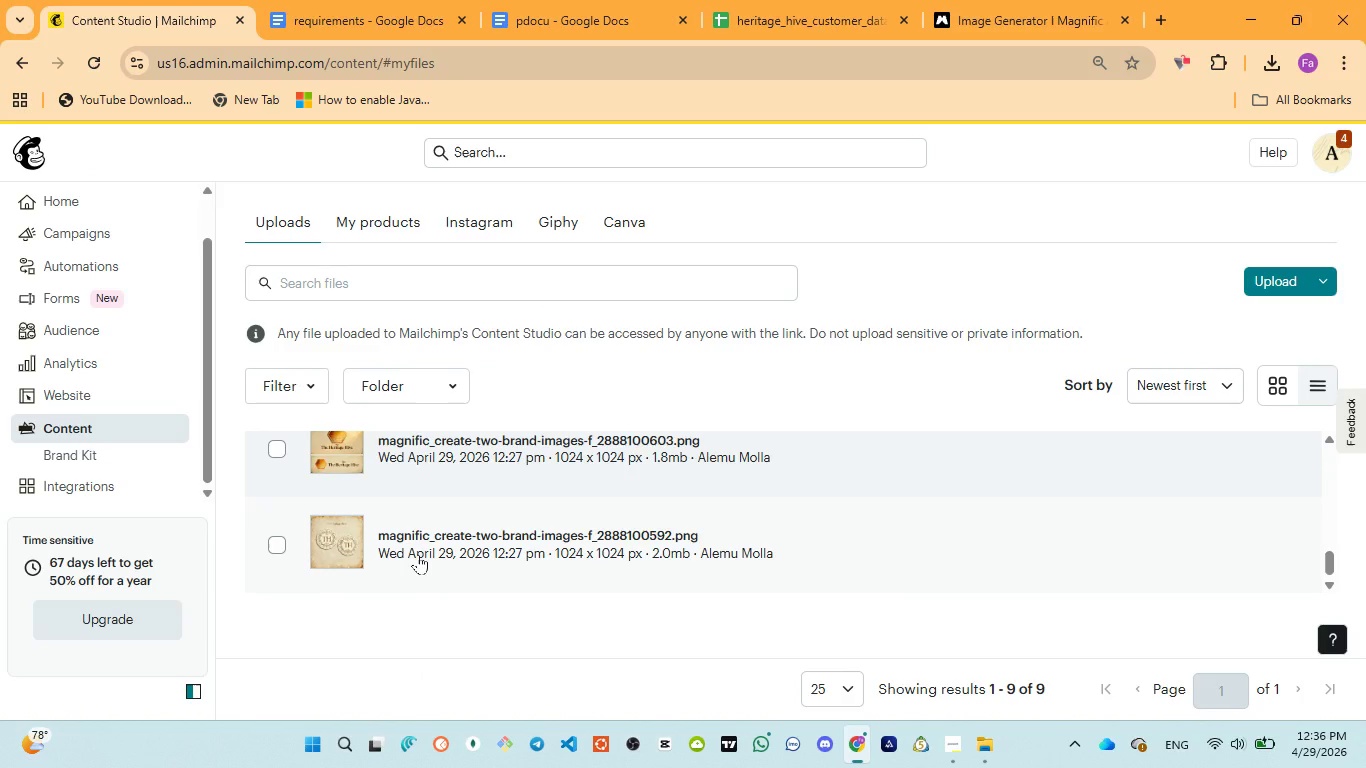 
scroll: coordinate [418, 554], scroll_direction: up, amount: 1.0
 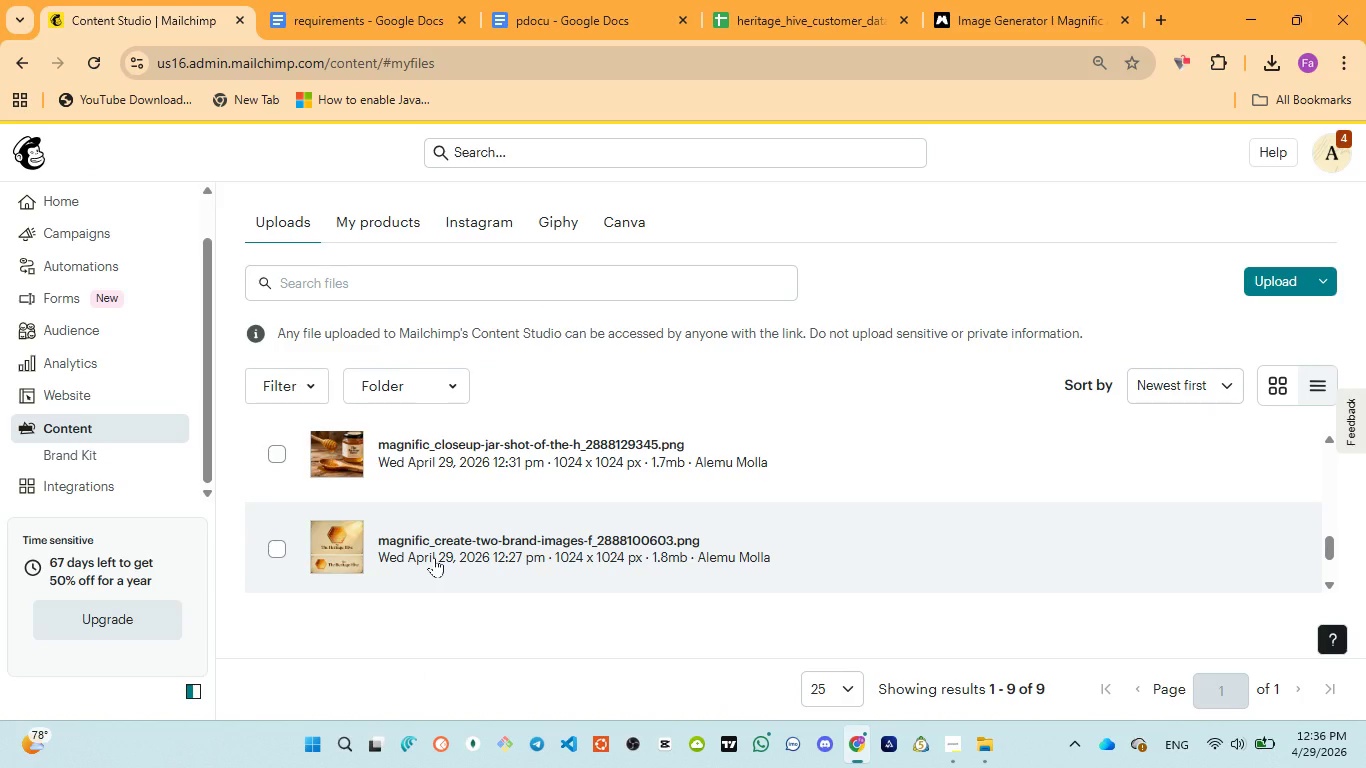 
scroll: coordinate [434, 558], scroll_direction: down, amount: 2.0
 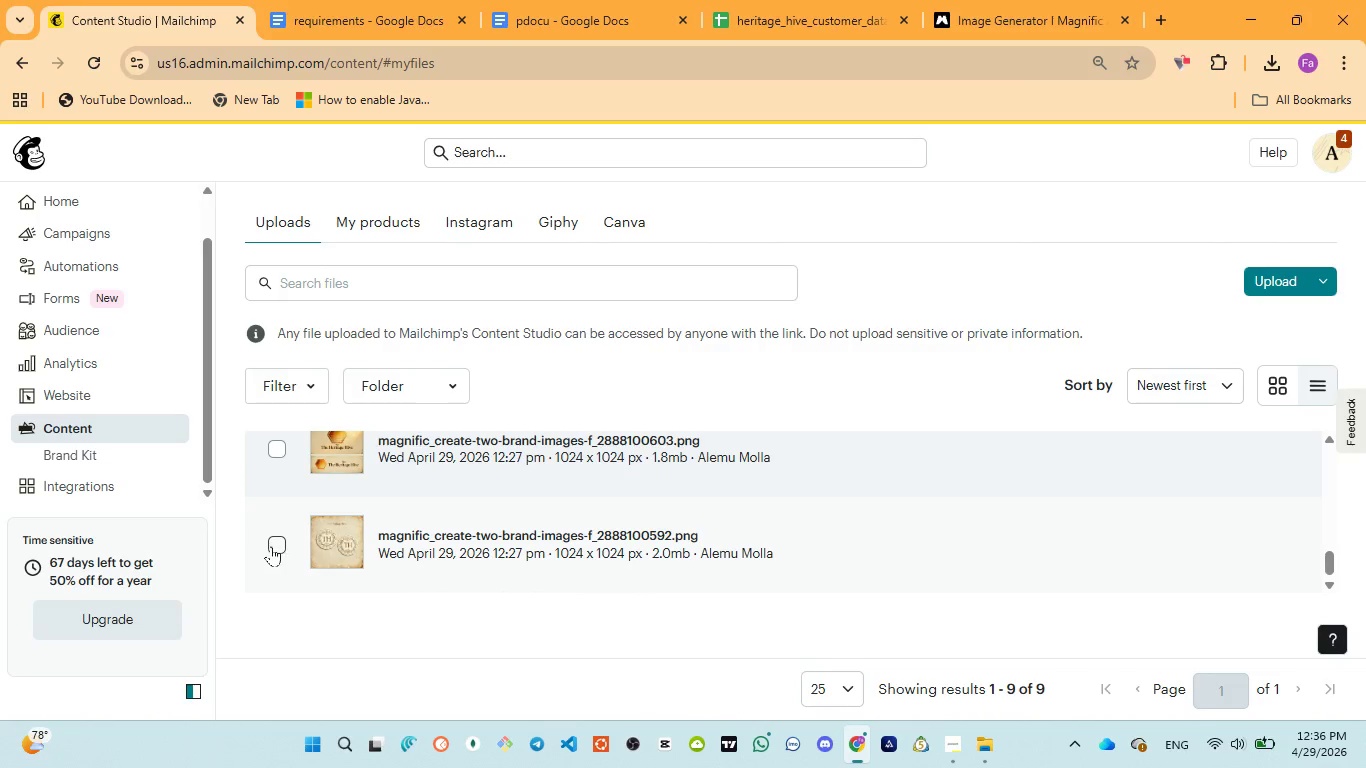 
left_click([277, 543])
 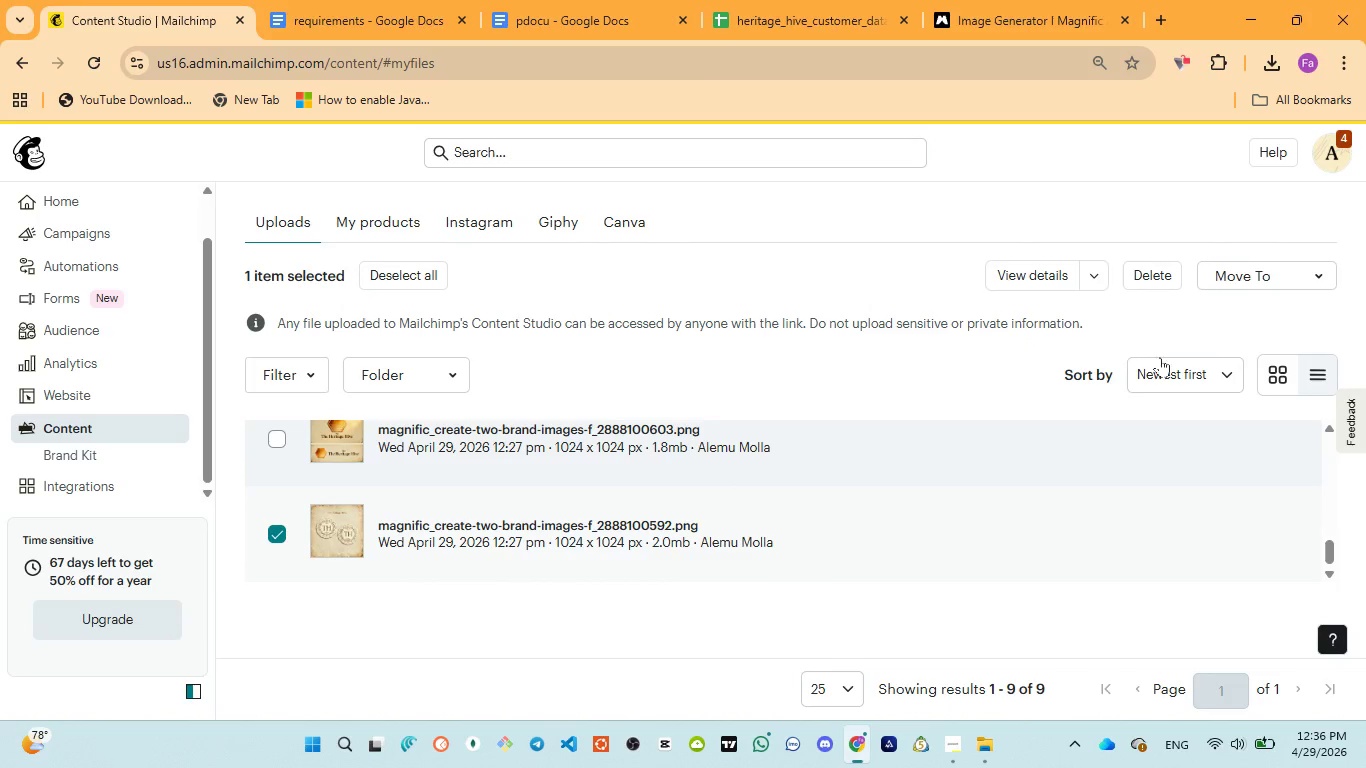 
left_click([1156, 271])
 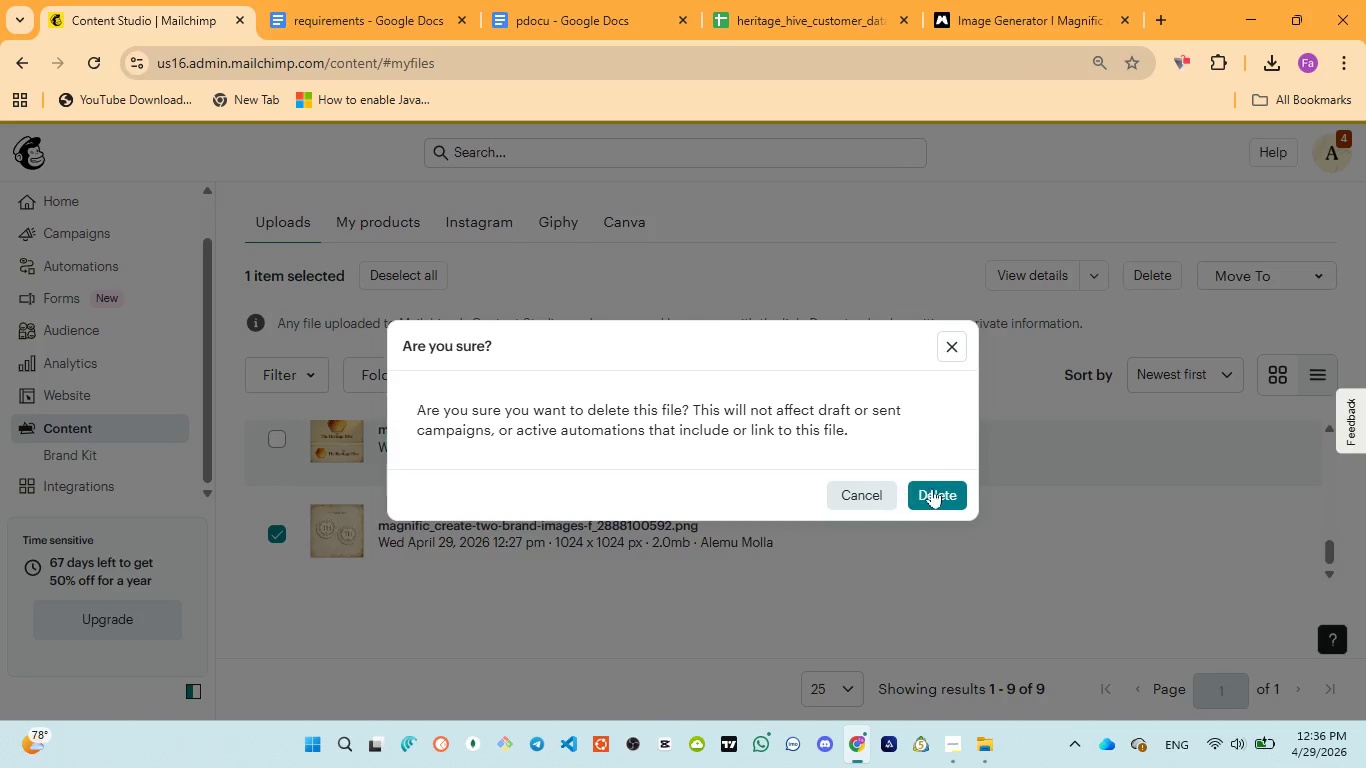 
left_click([936, 487])
 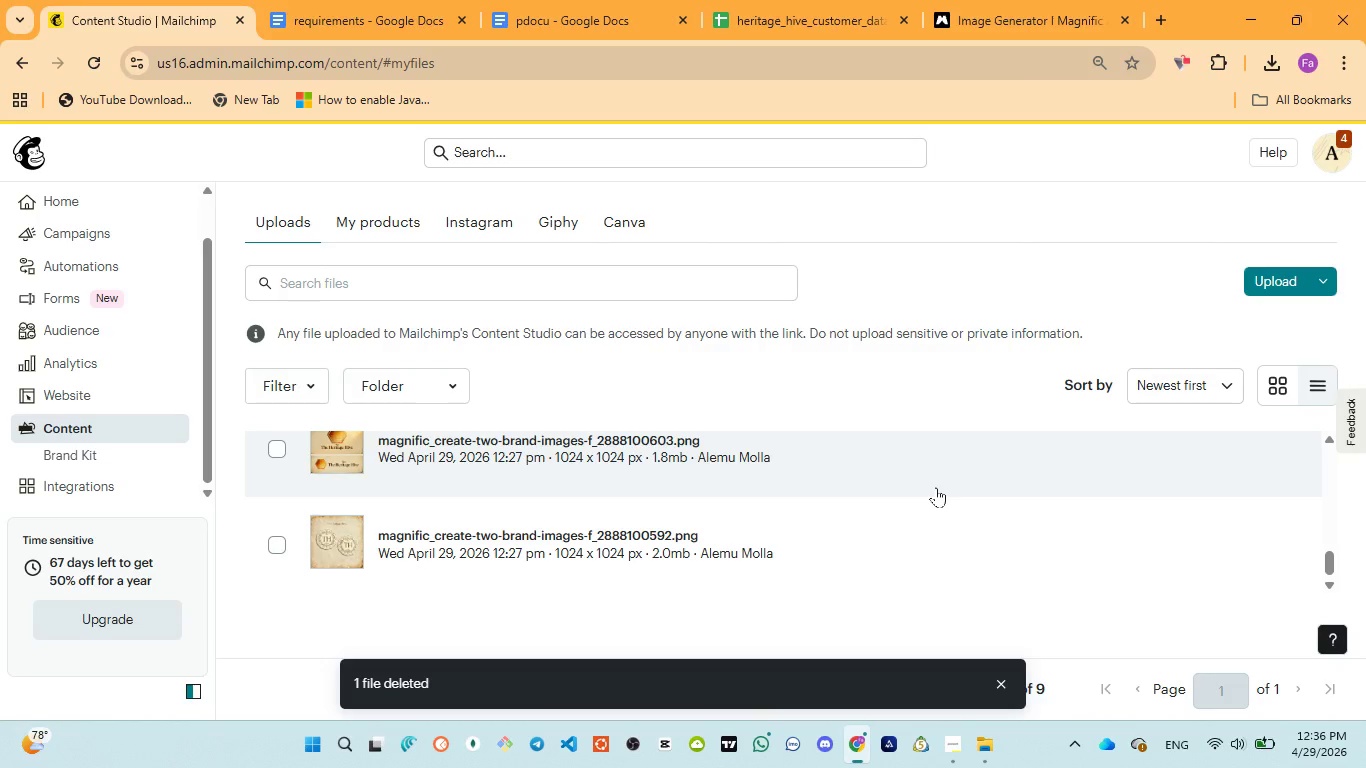 
scroll: coordinate [615, 566], scroll_direction: up, amount: 15.0
 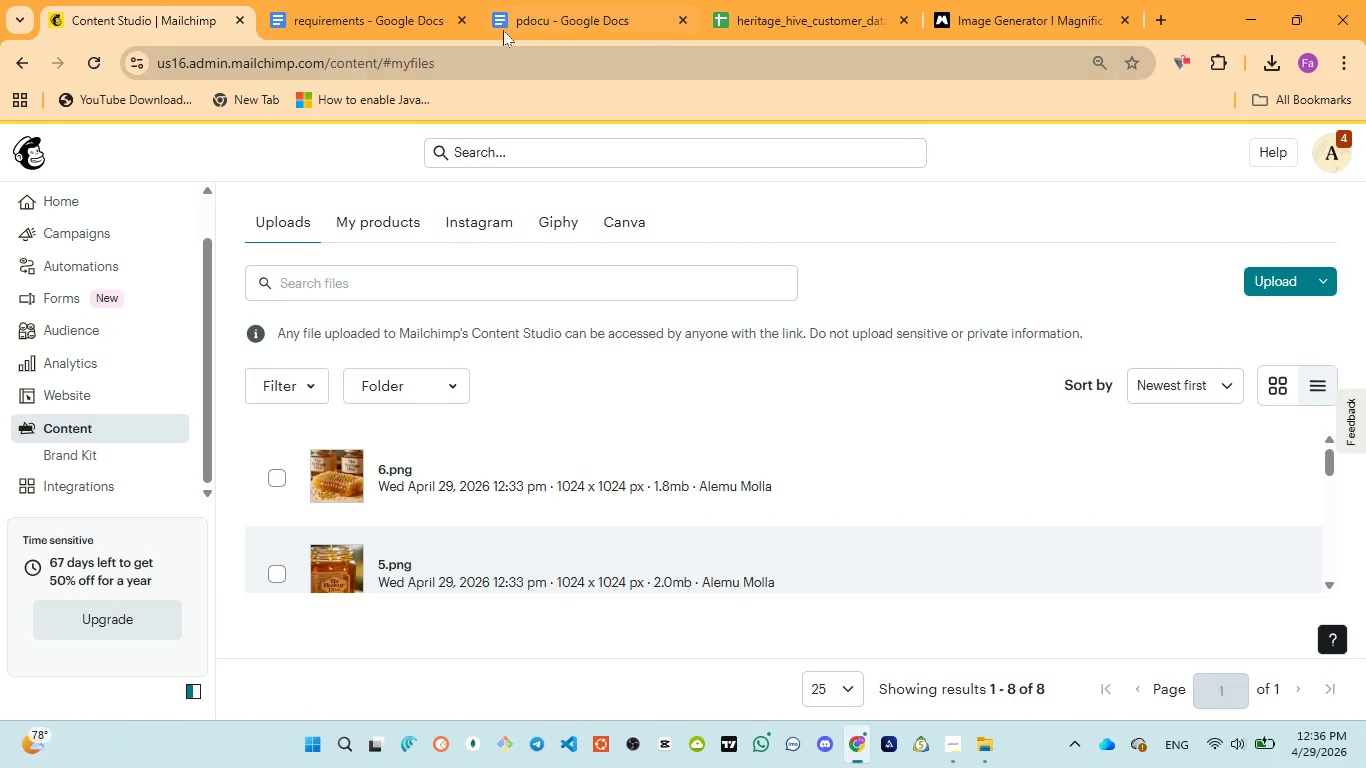 
left_click([537, 15])
 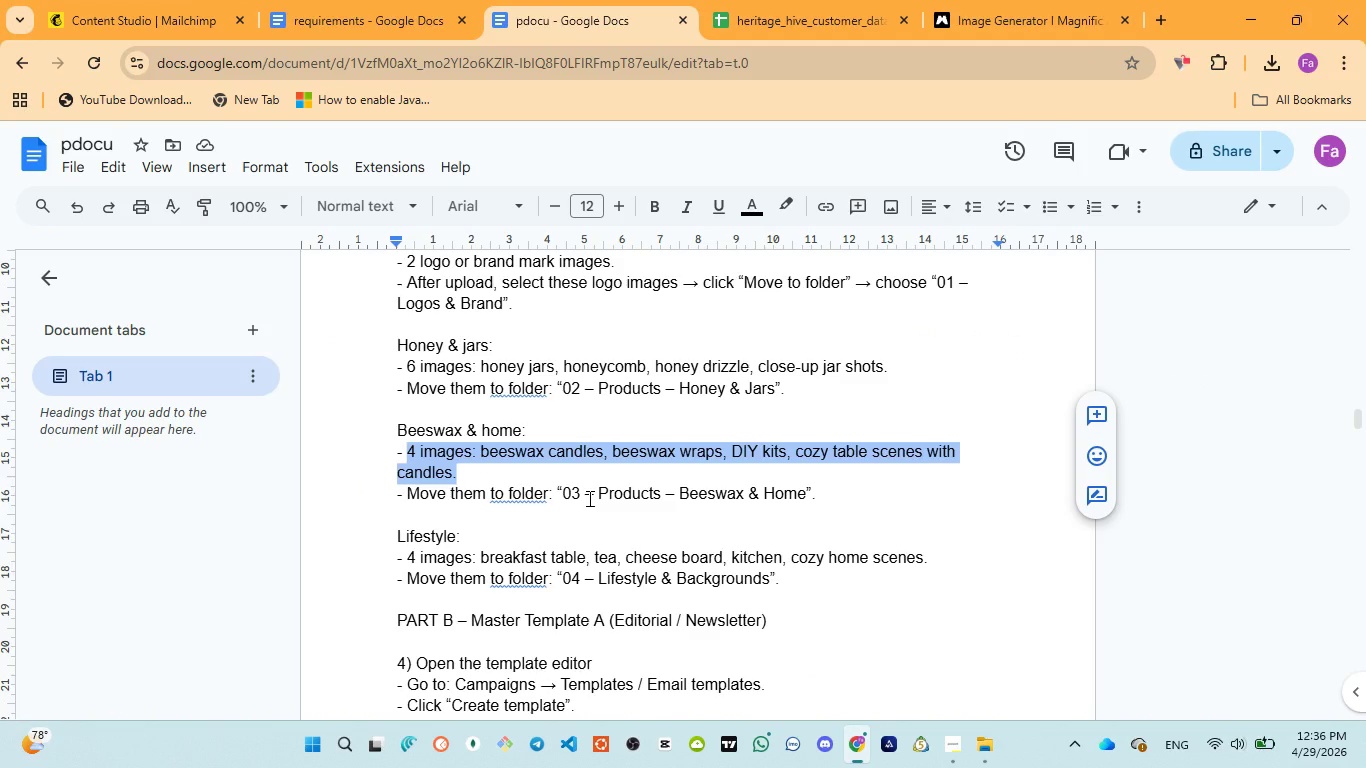 
scroll: coordinate [535, 393], scroll_direction: up, amount: 1.0
 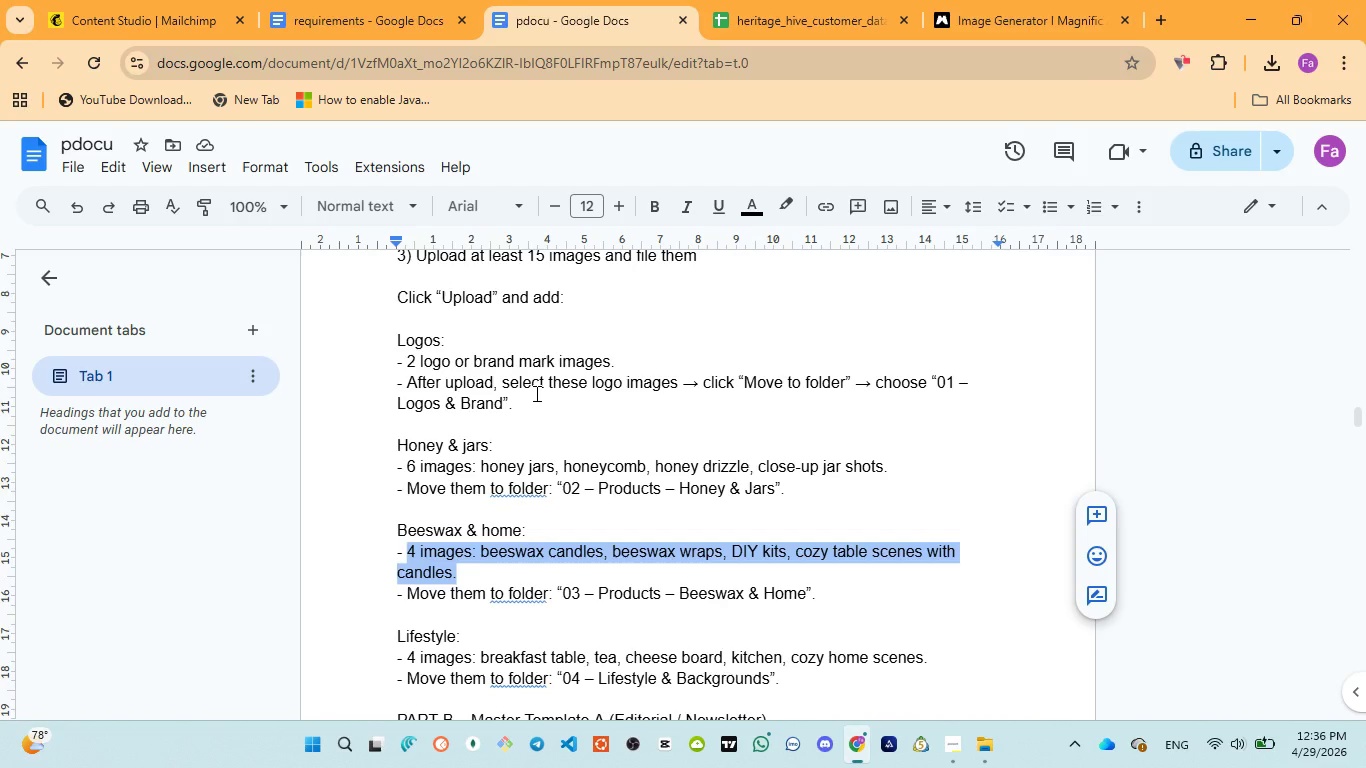 
scroll: coordinate [535, 393], scroll_direction: down, amount: 2.0
 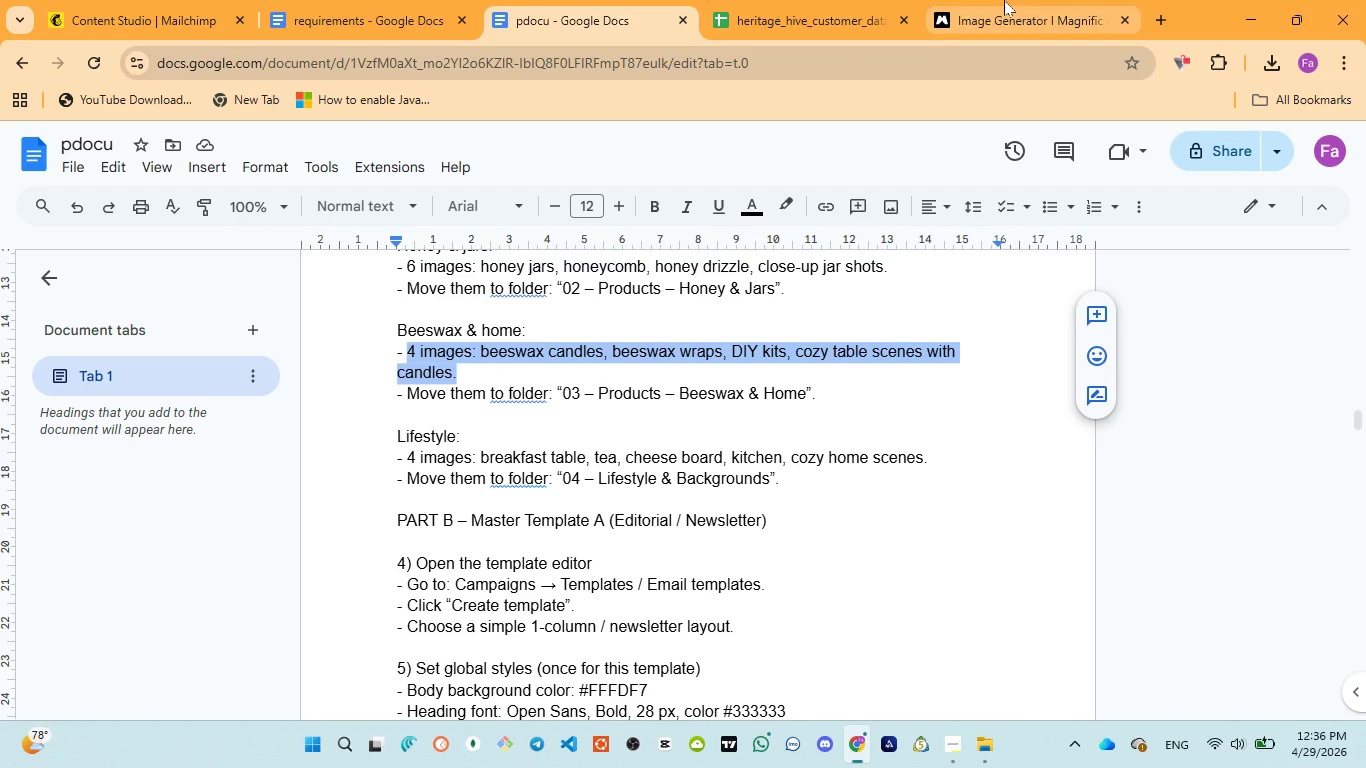 
left_click([999, 9])
 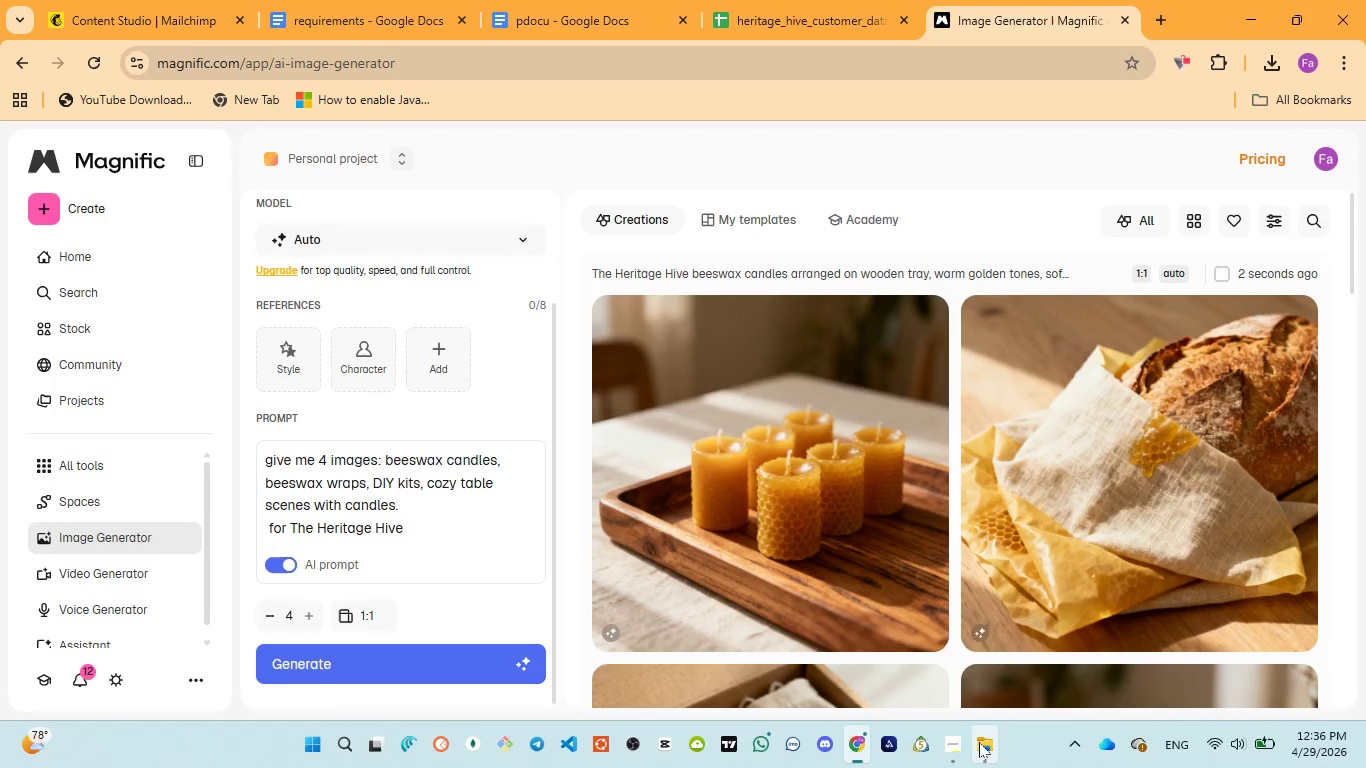 
left_click([967, 638])
 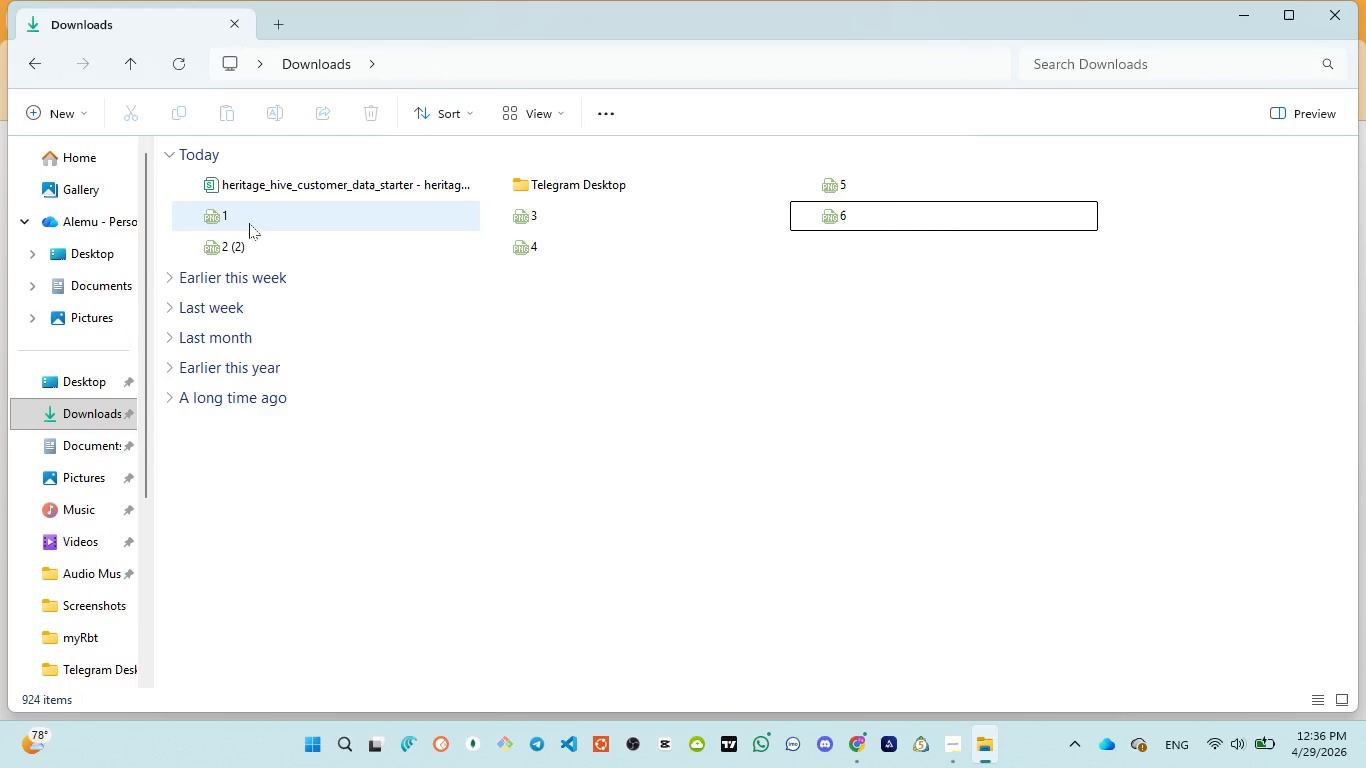 
hold_key(key=ControlLeft, duration=6.33)
left_click([251, 222])
 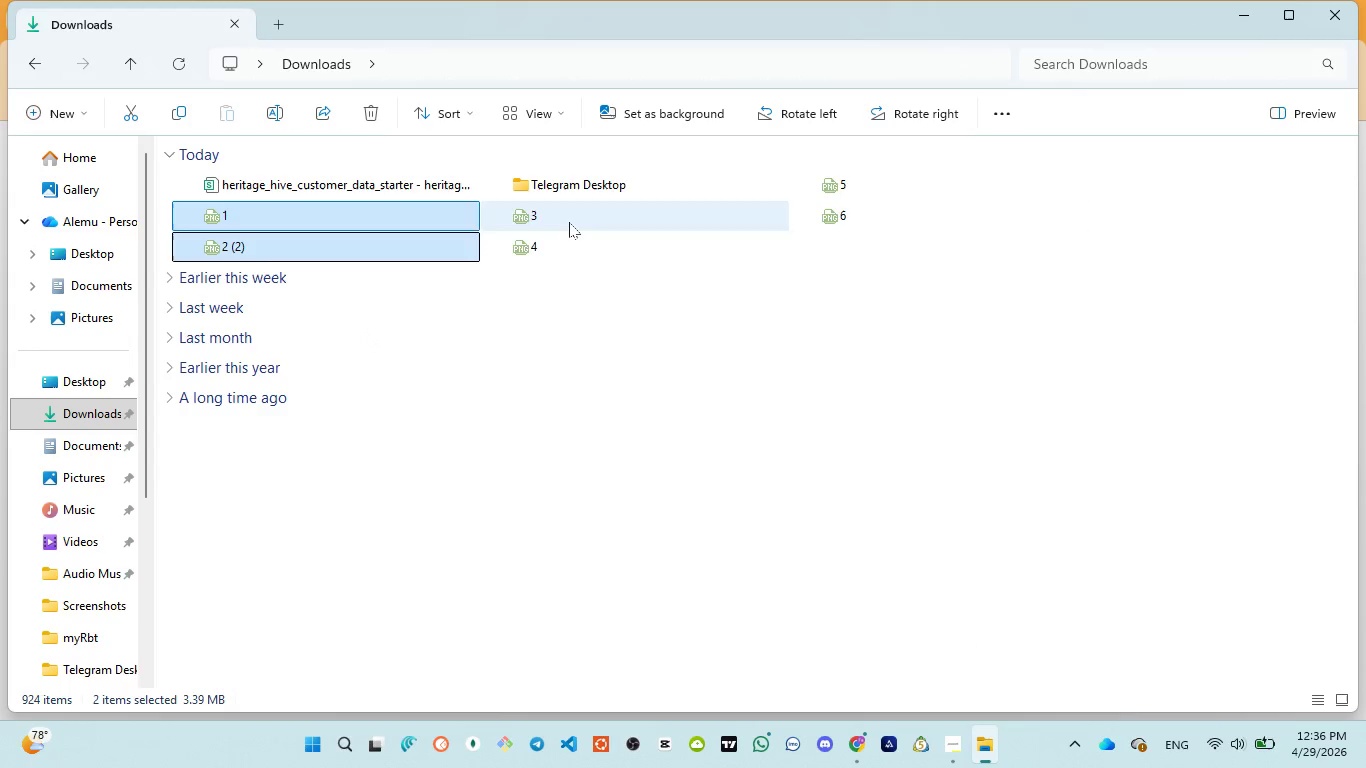 
left_click([573, 255])
 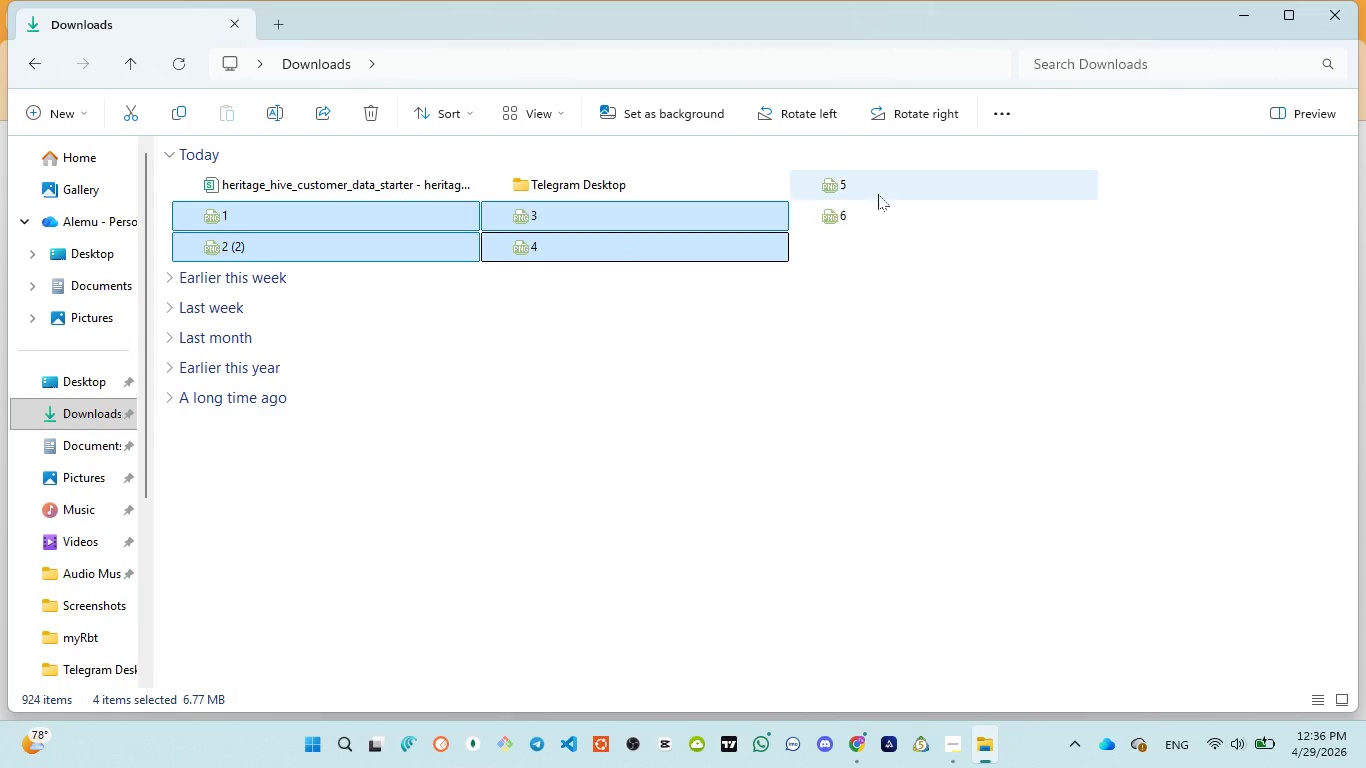 
left_click([879, 192])
 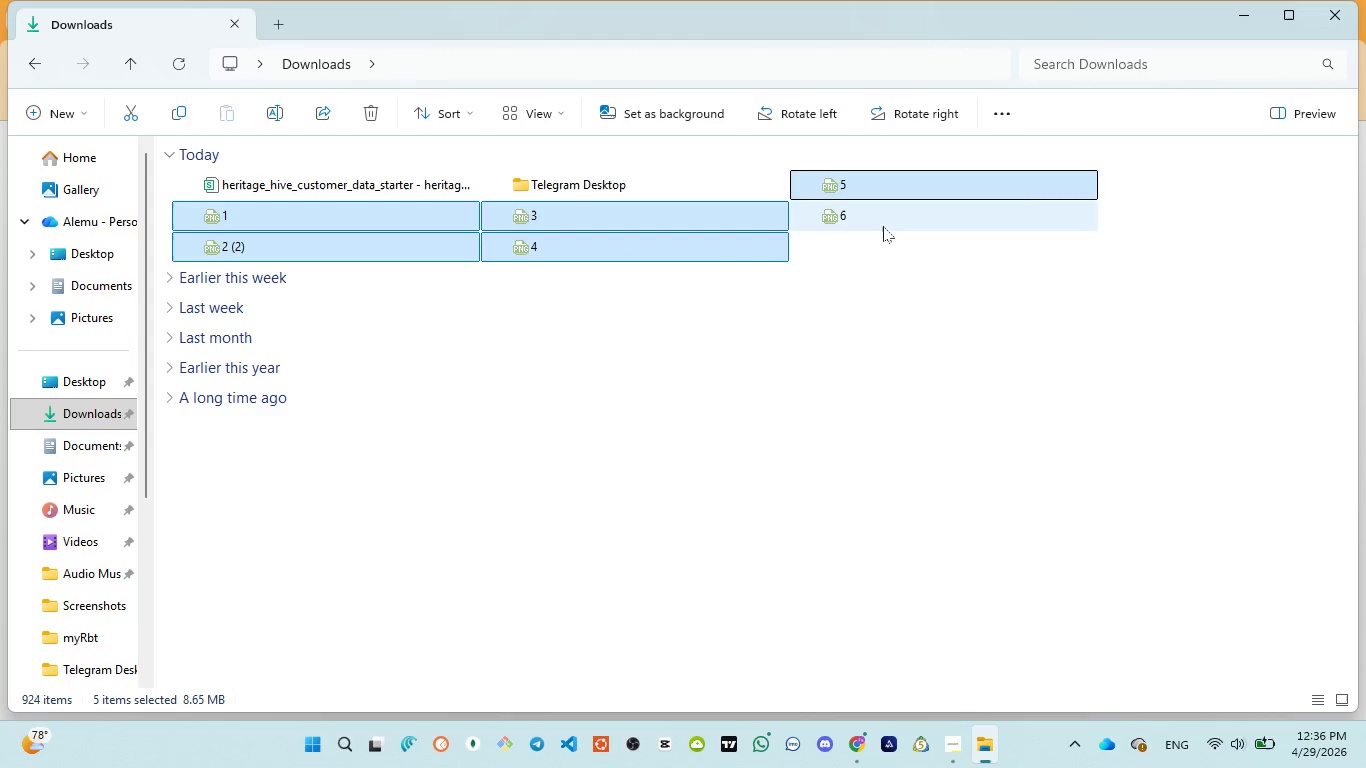 
left_click([883, 226])
 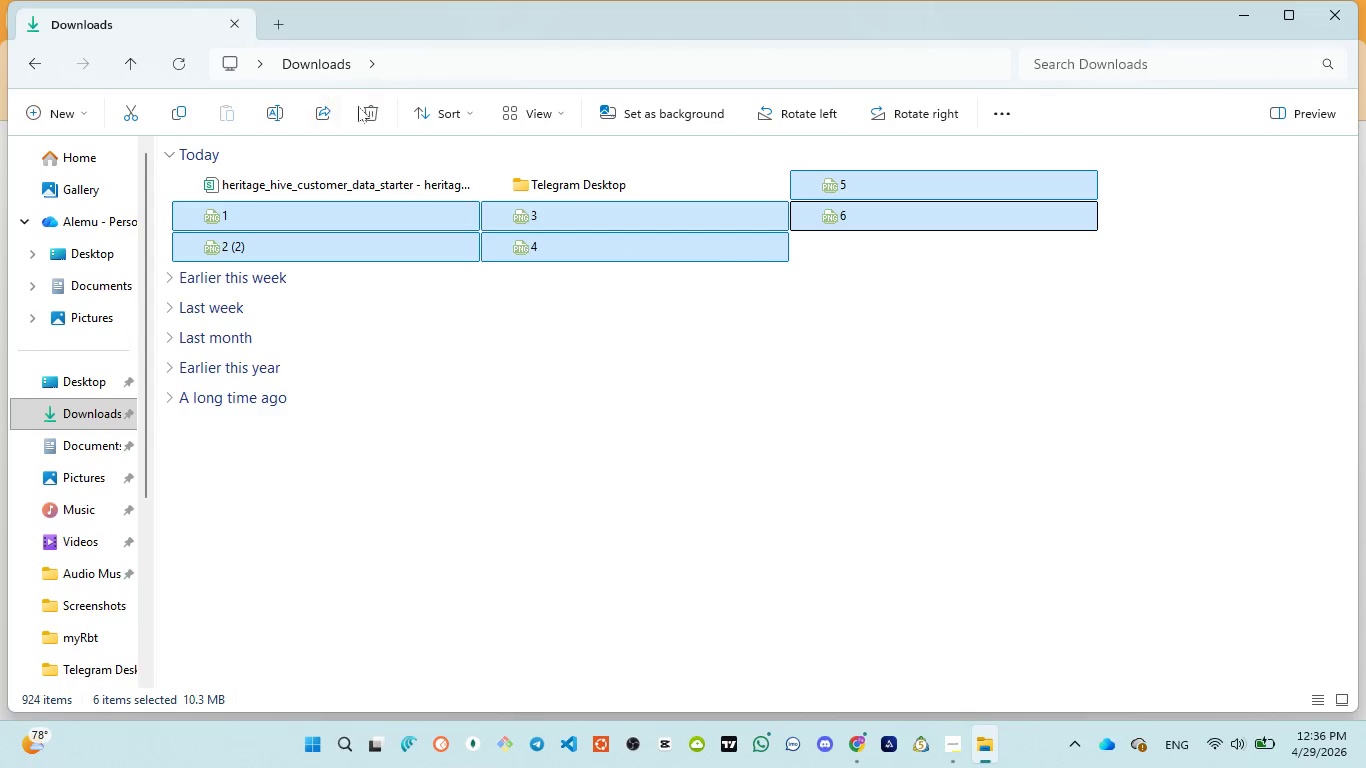 
left_click([370, 109])
 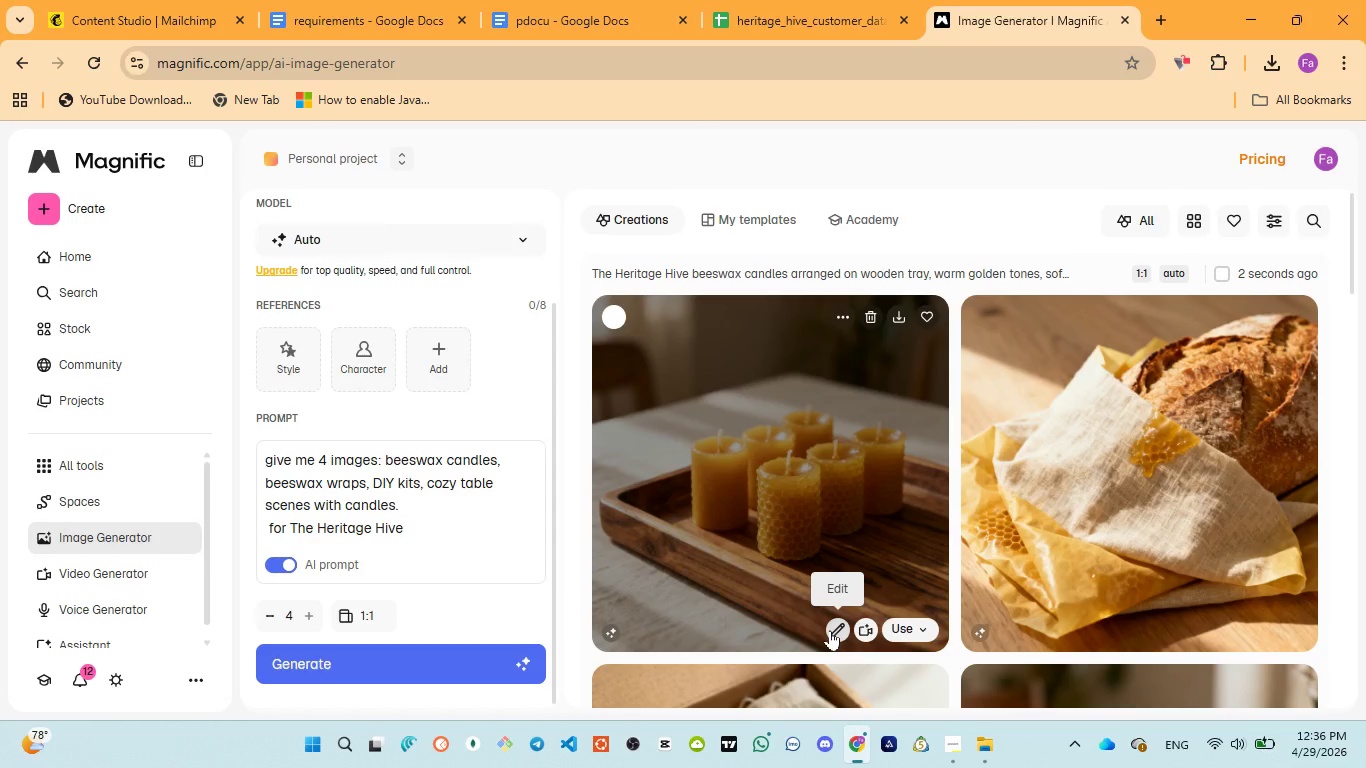 
wait(15.35)
 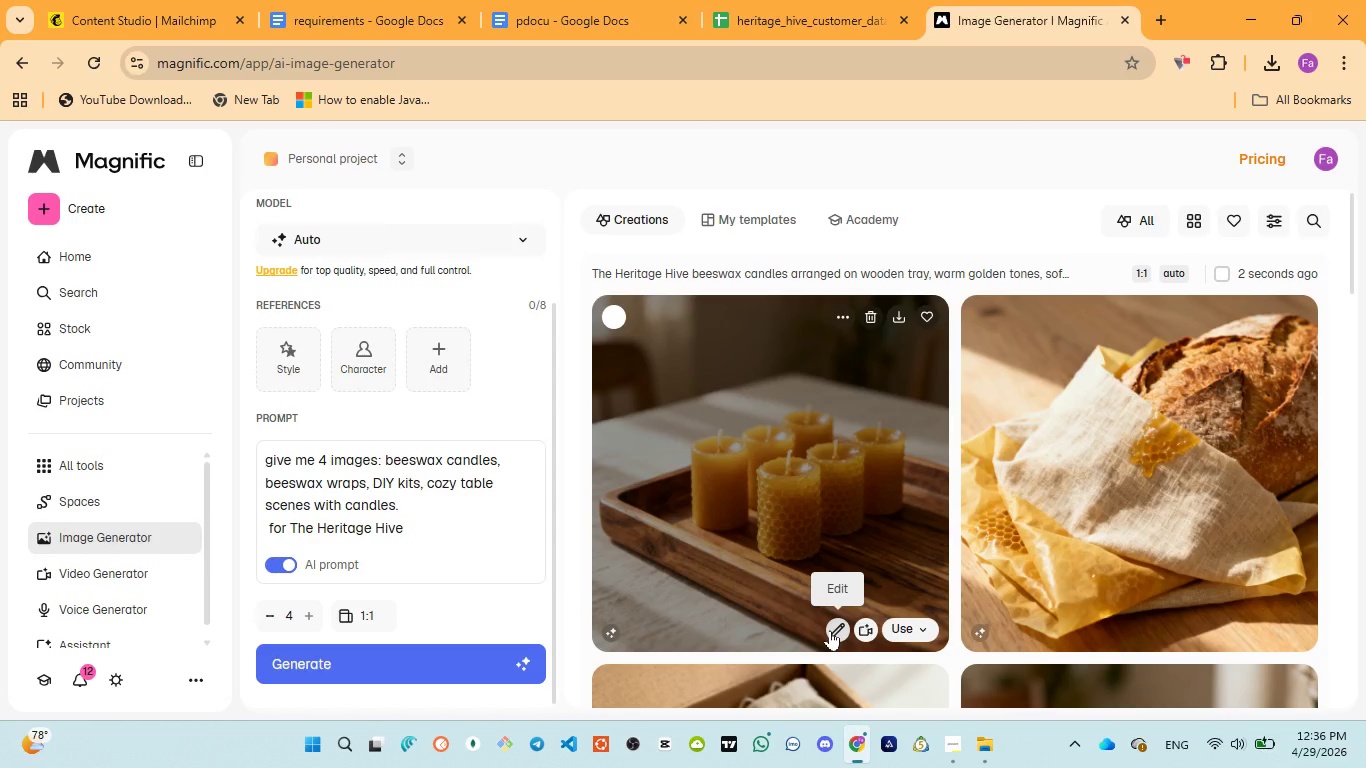 
mouse_move([799, 427])
 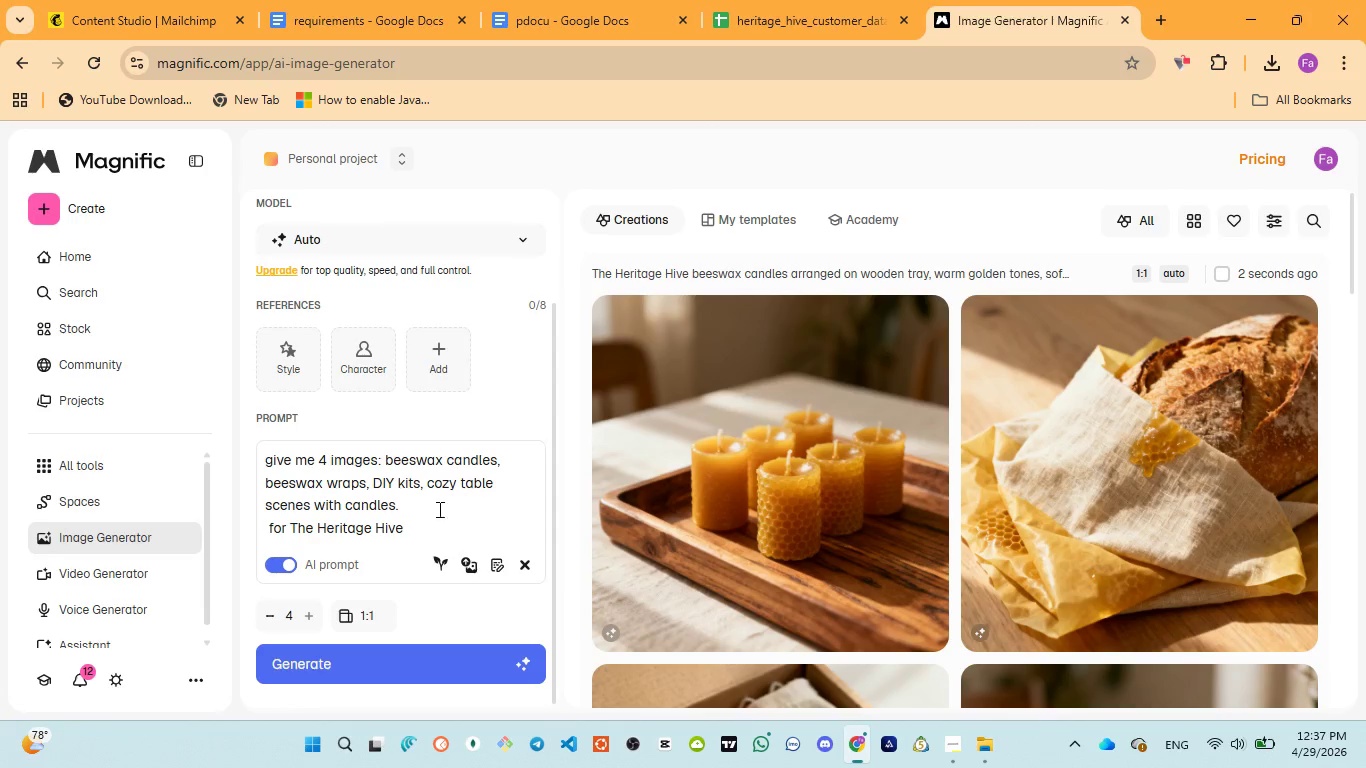 
wait(6.82)
 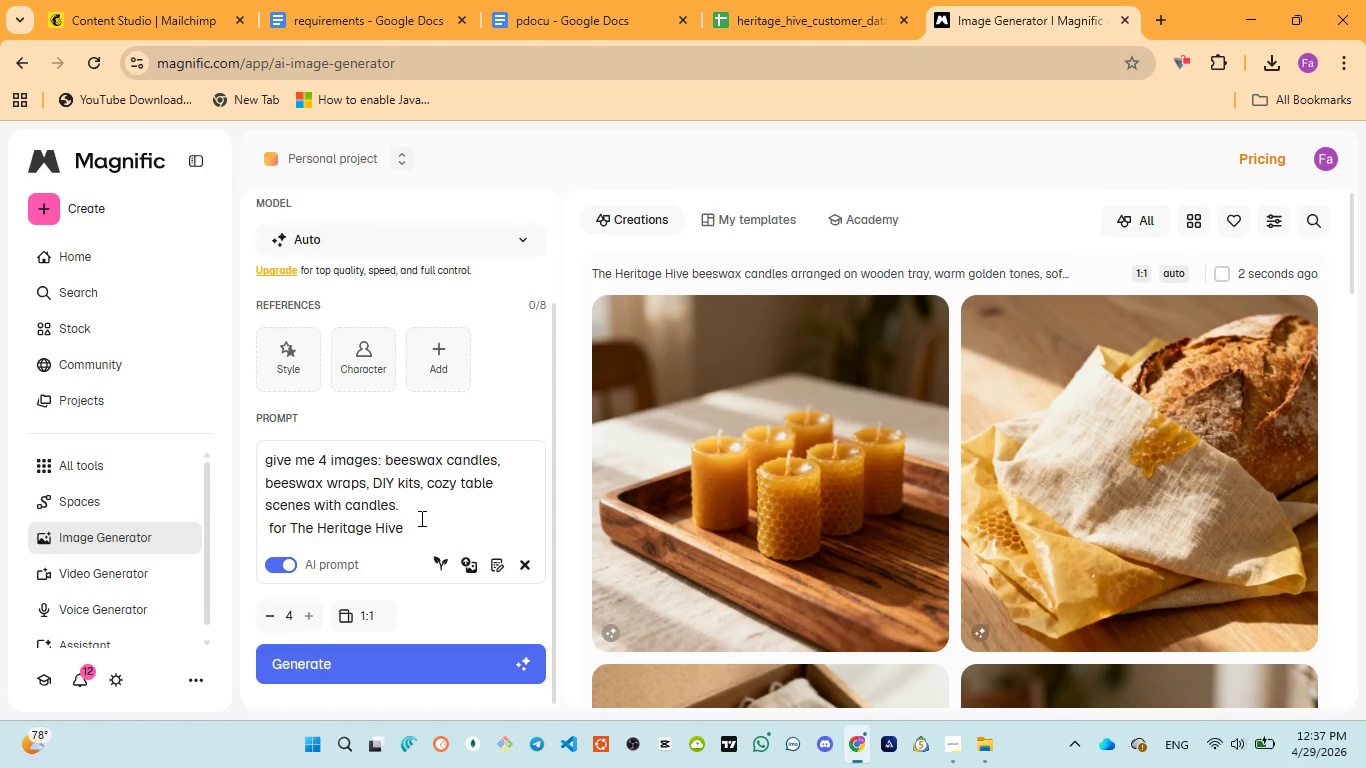 
left_click([895, 314])
 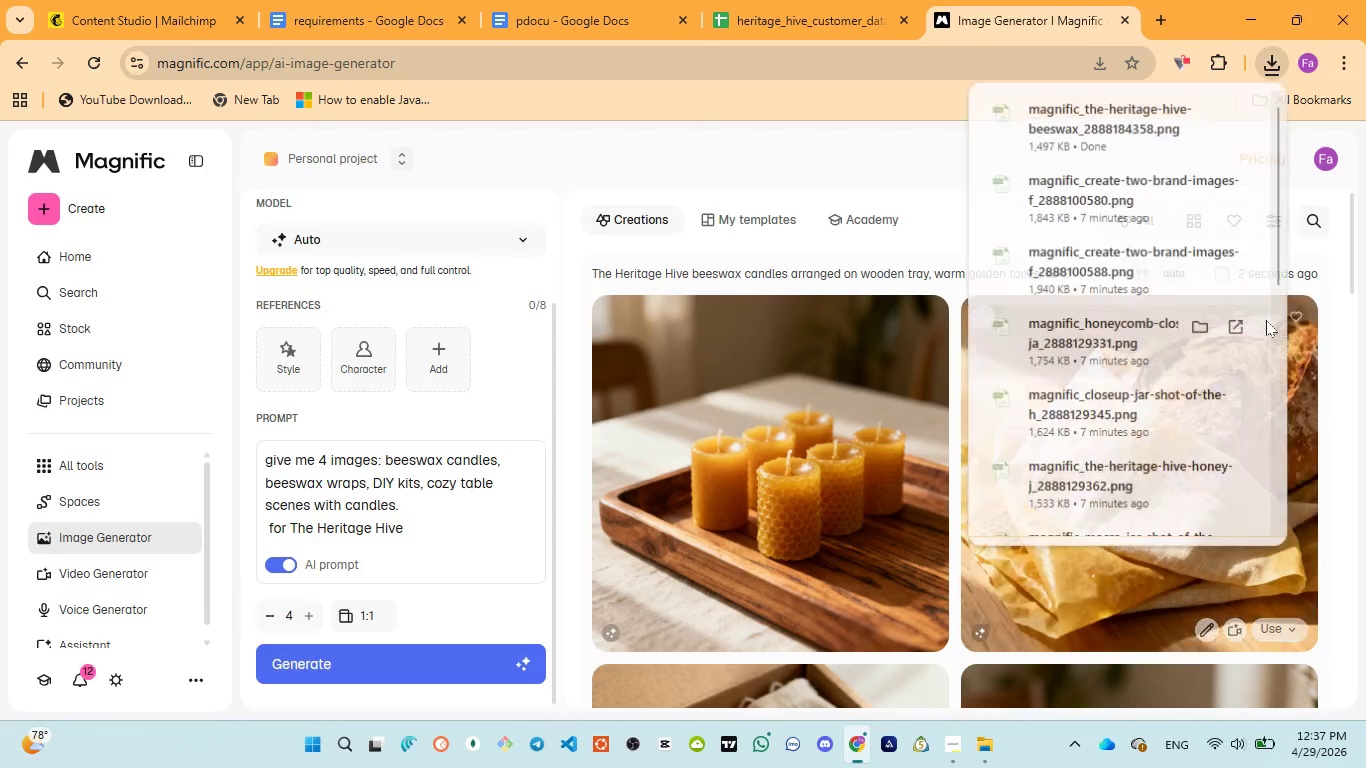 
wait(5.98)
 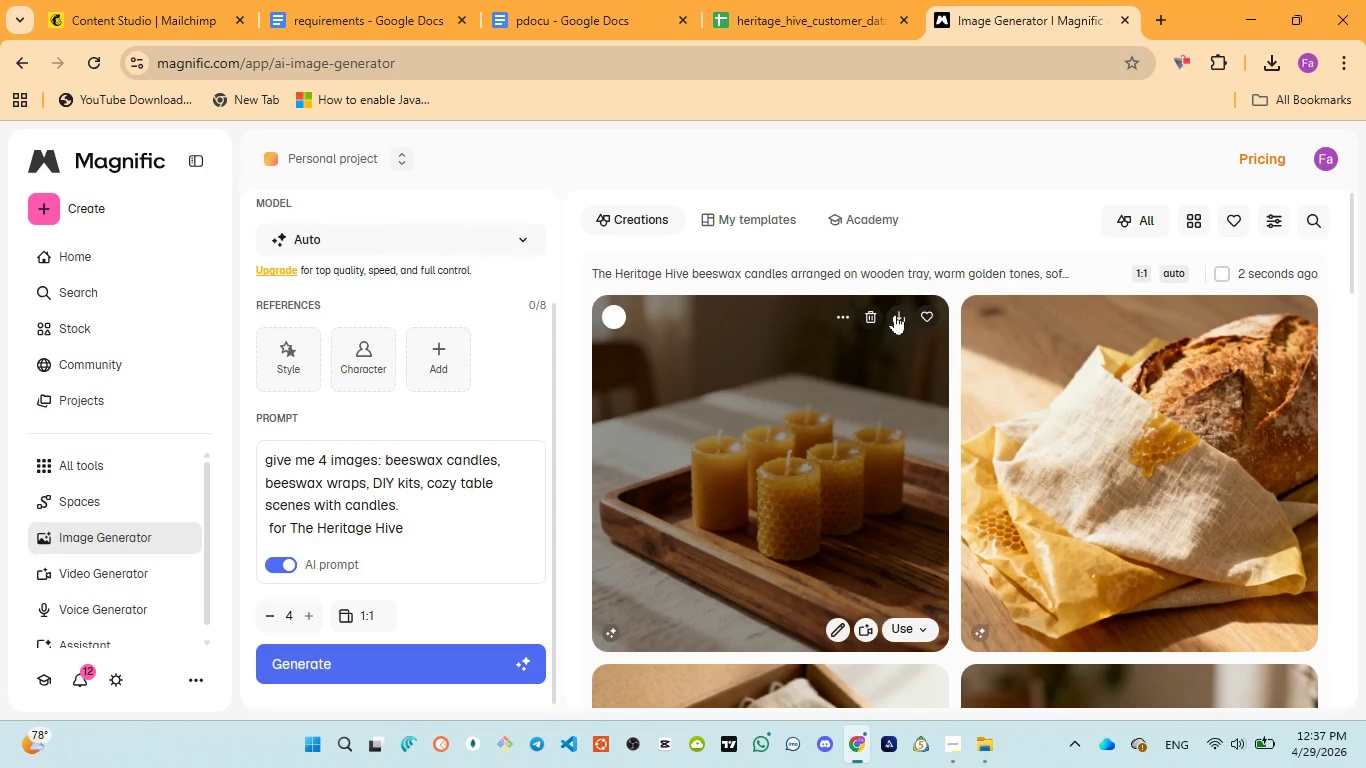 
left_click([1339, 292])
 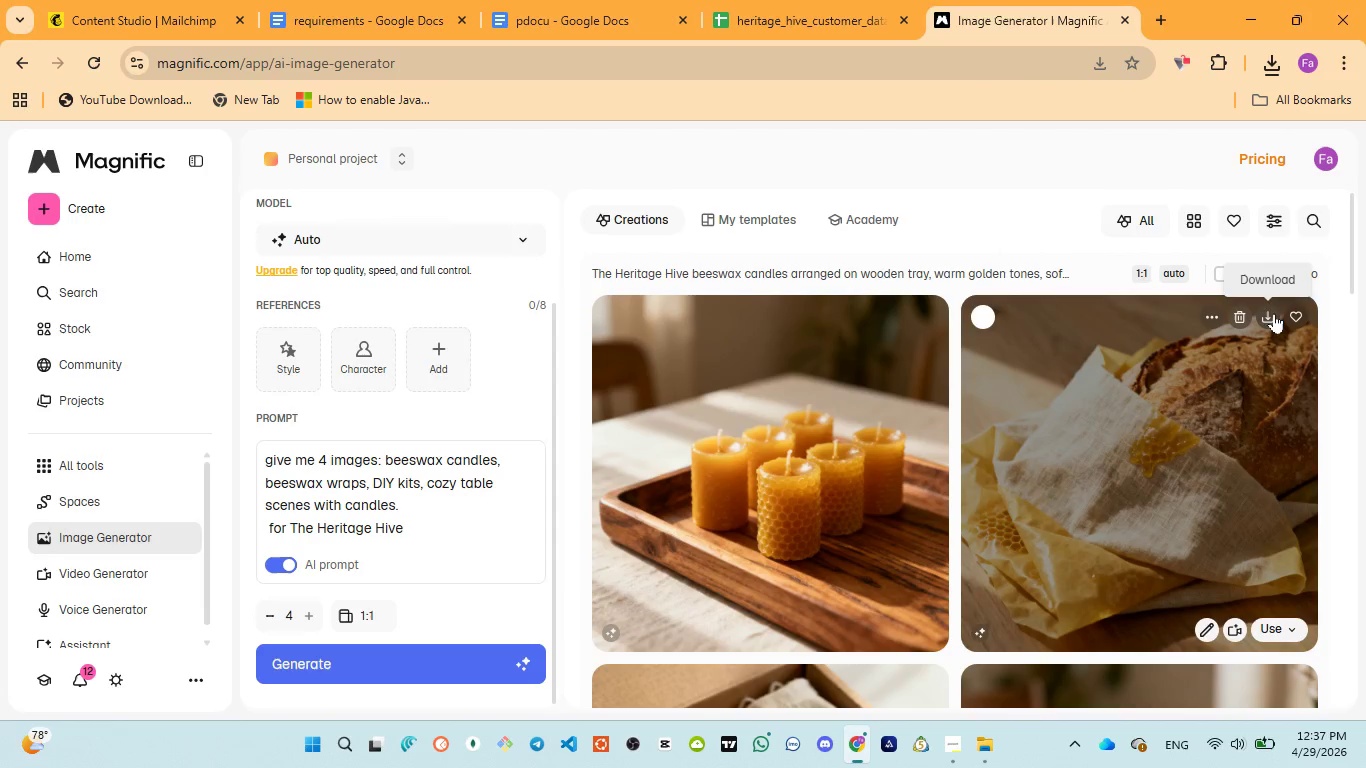 
left_click([1266, 313])
 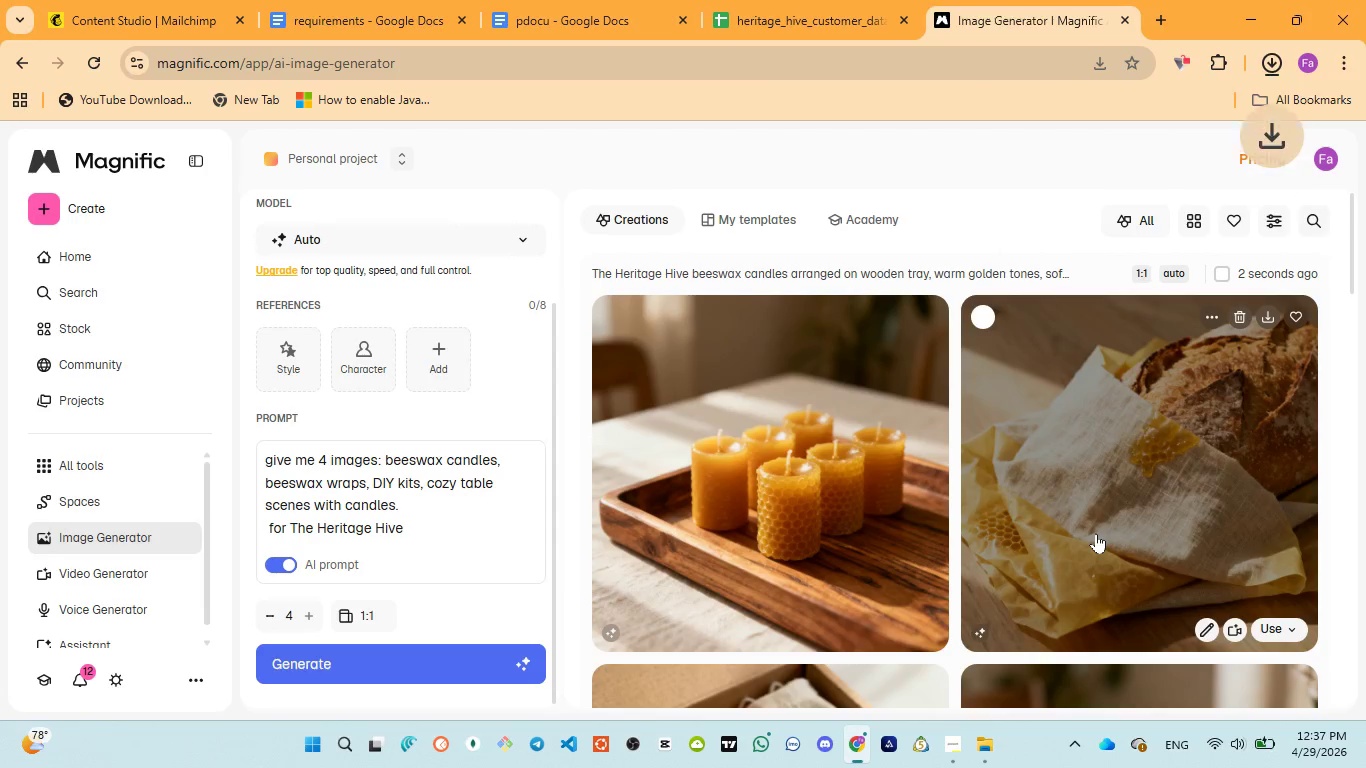 
scroll: coordinate [1094, 536], scroll_direction: down, amount: 2.0
 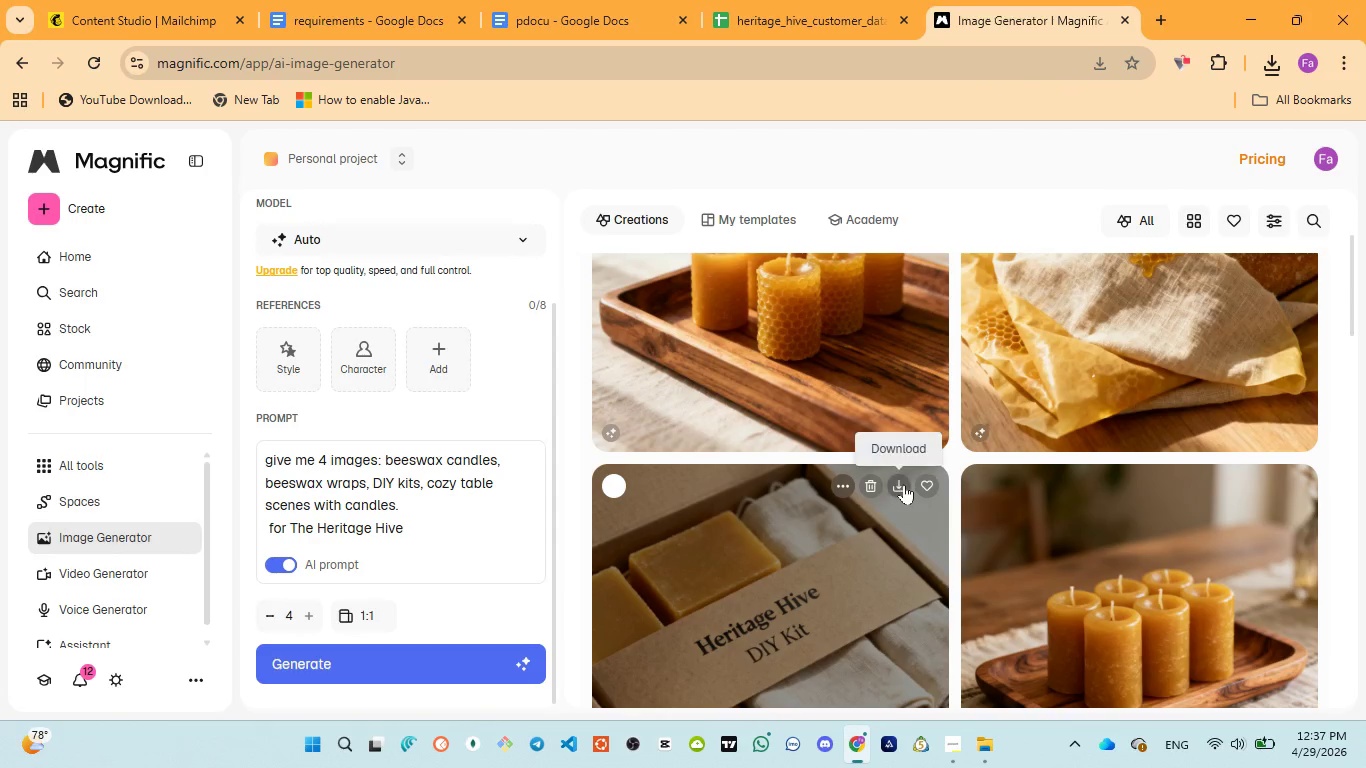 
left_click([897, 474])
 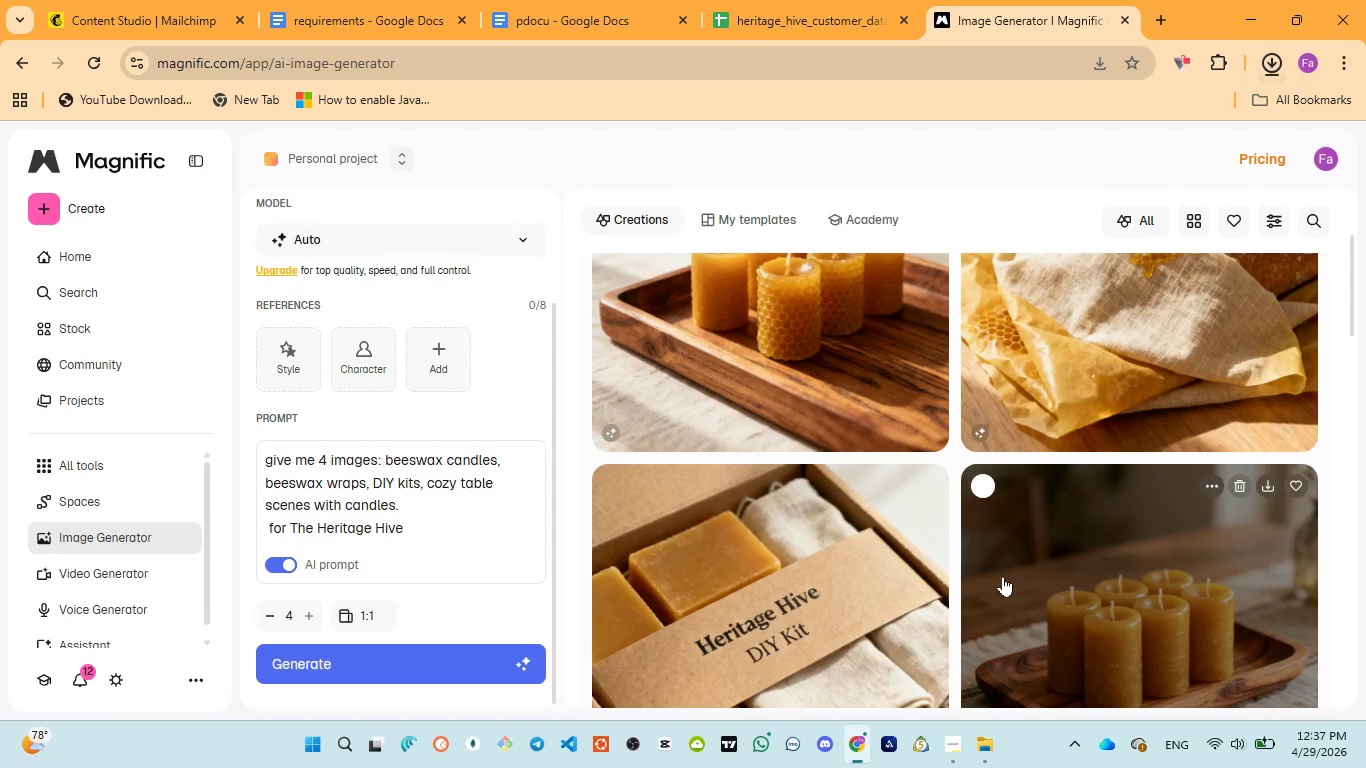 
scroll: coordinate [1003, 577], scroll_direction: down, amount: 1.0
 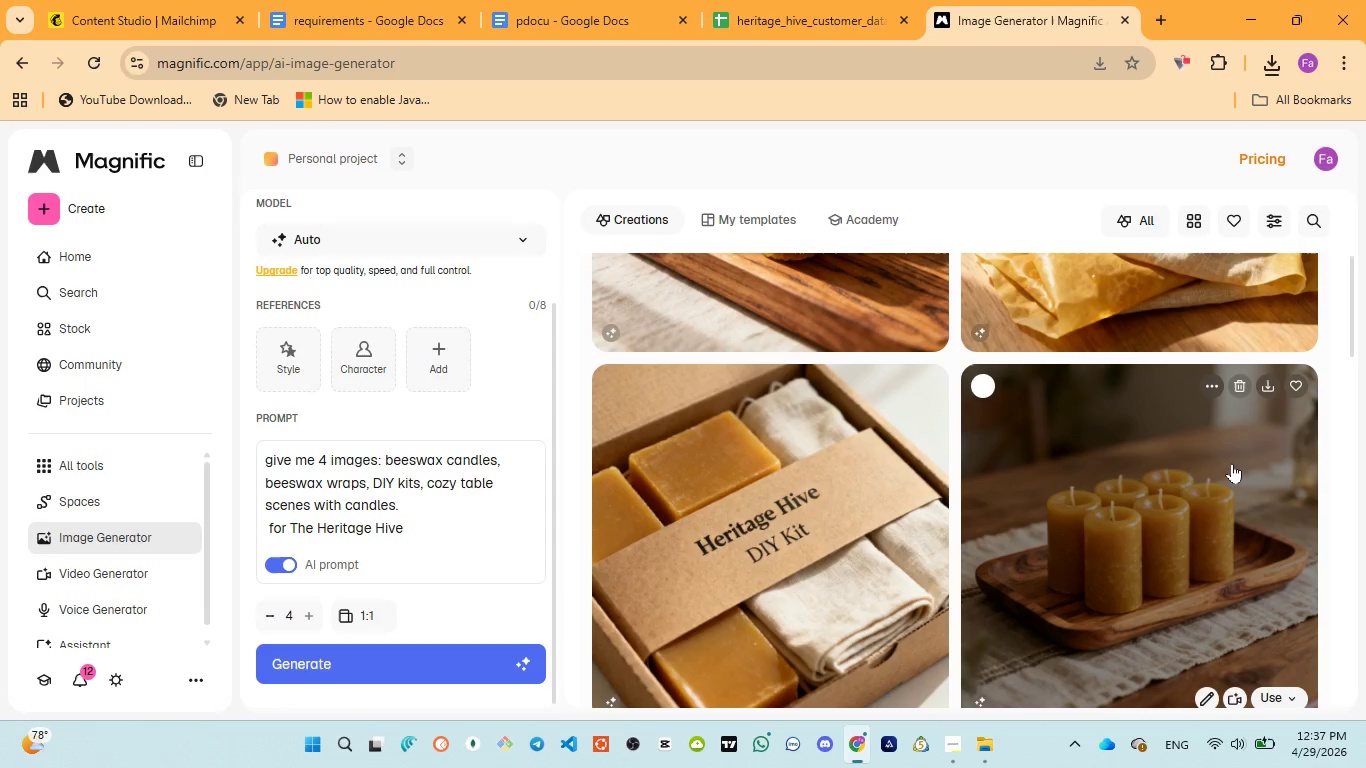 
left_click([1270, 376])
 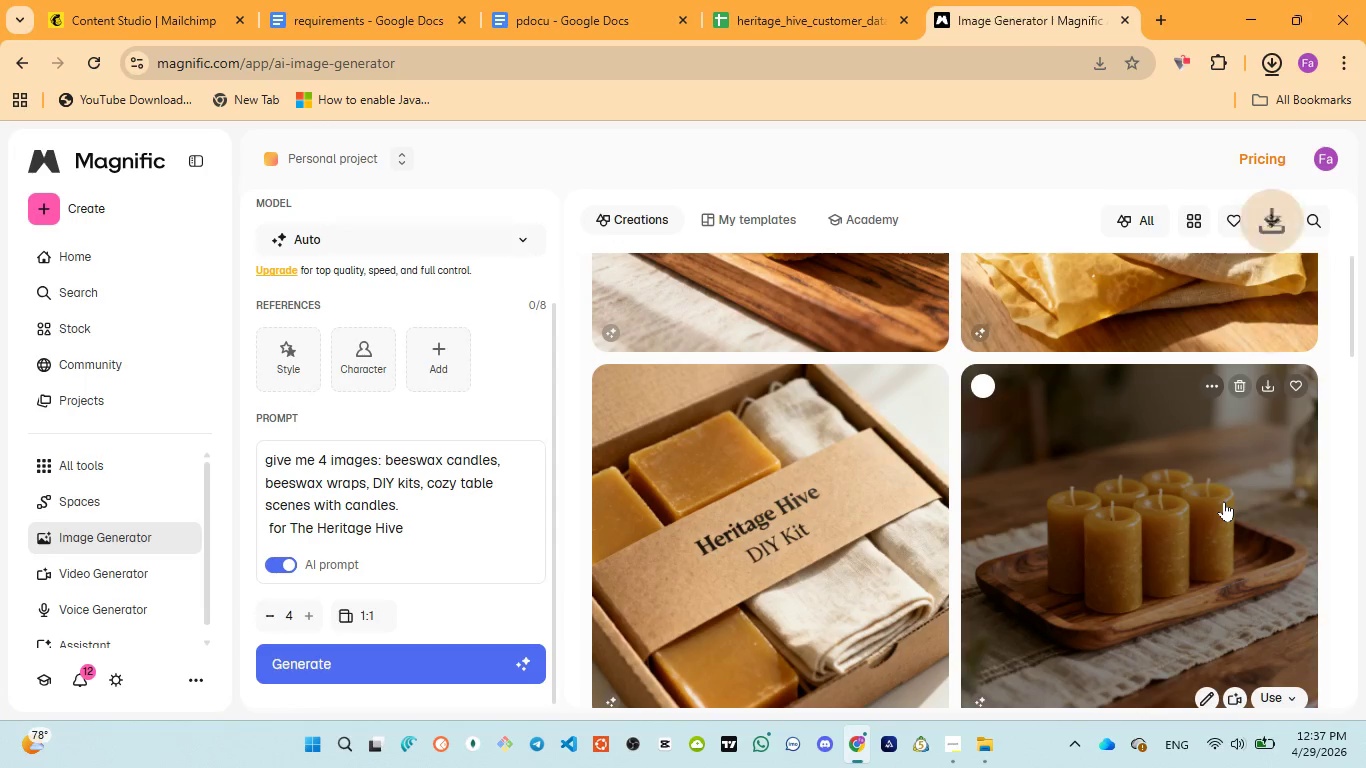 
scroll: coordinate [1216, 542], scroll_direction: down, amount: 4.0
 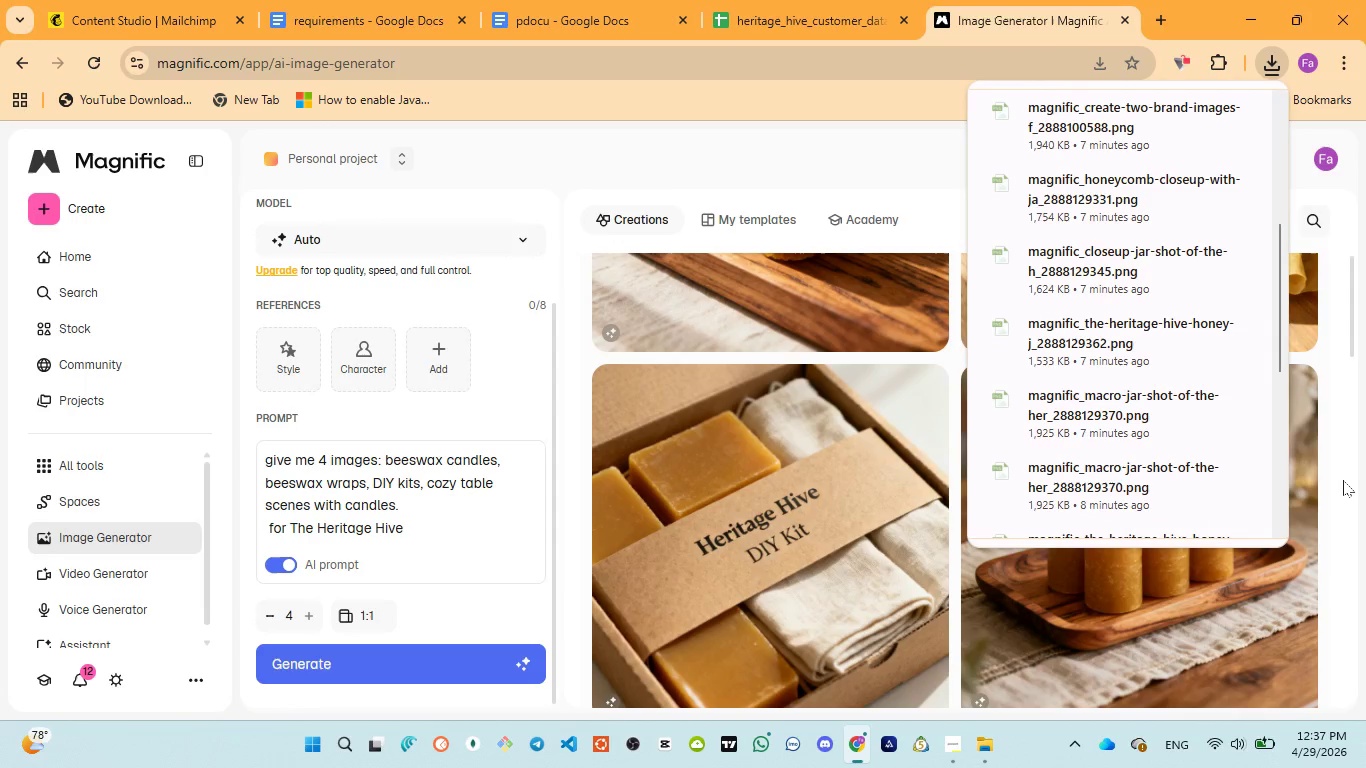 
left_click([1343, 480])
 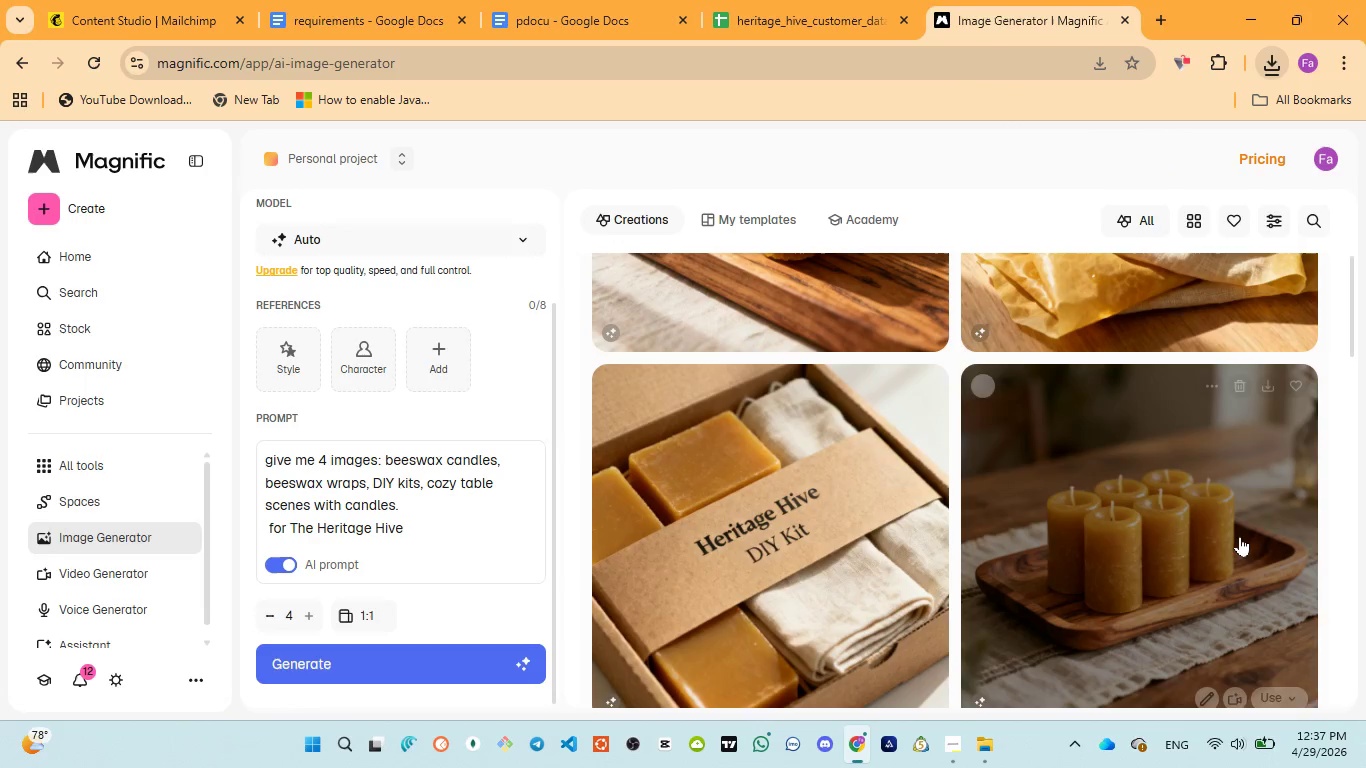 
scroll: coordinate [958, 581], scroll_direction: down, amount: 4.0
 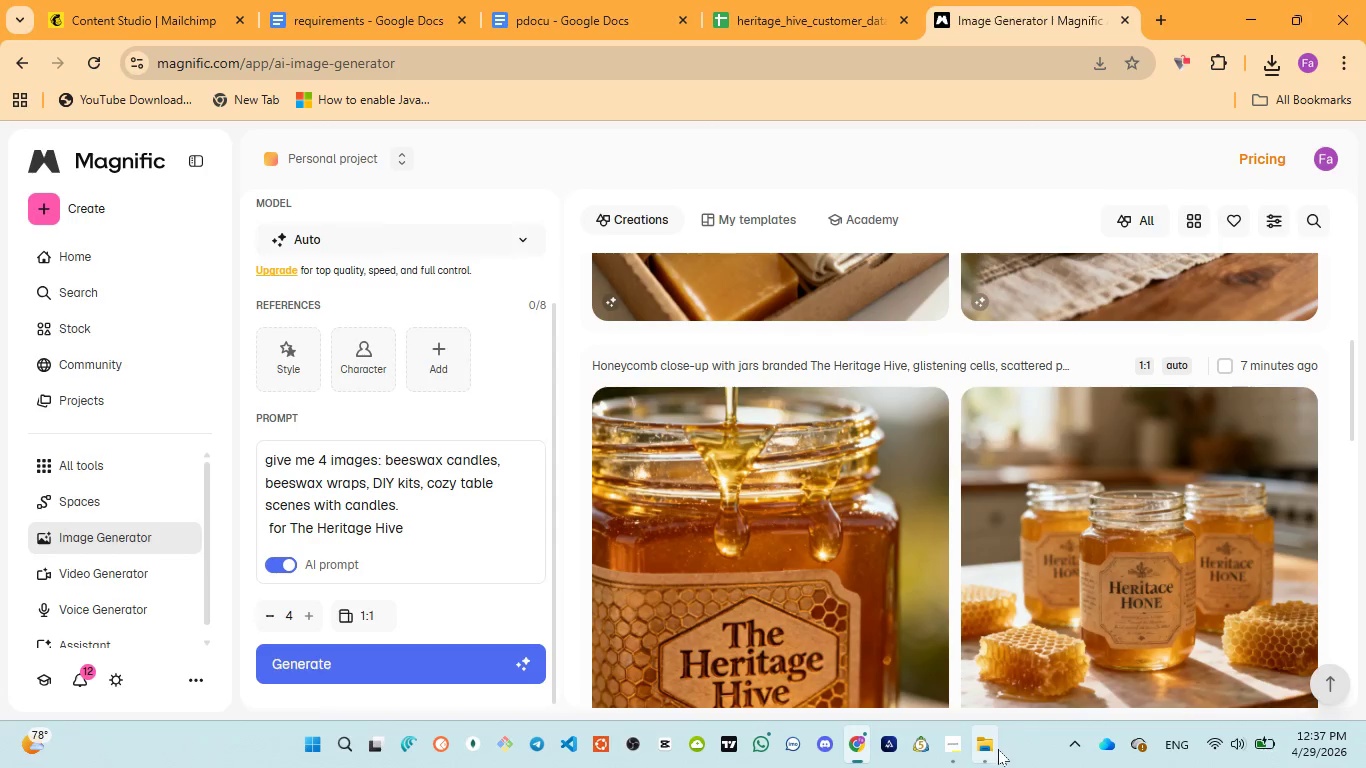 
left_click([987, 668])
 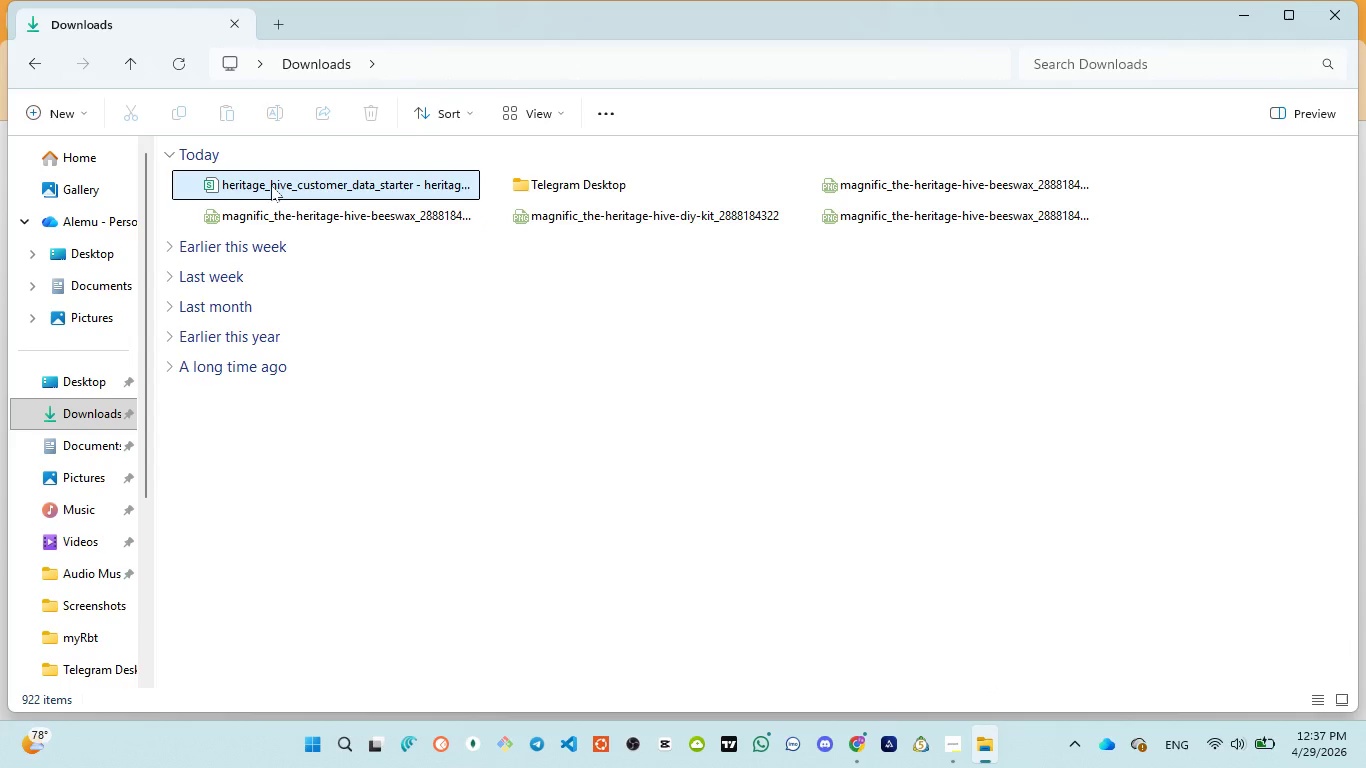 
left_click([269, 185])
 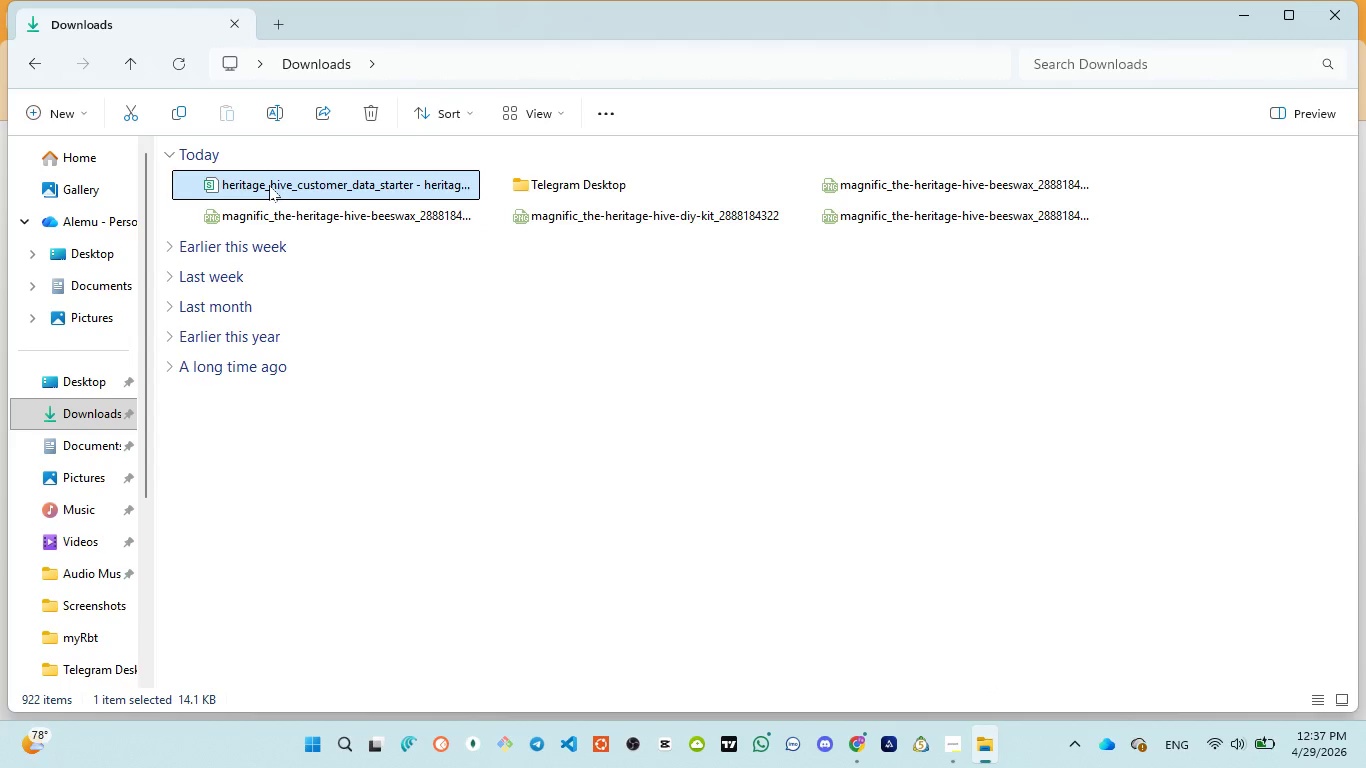 
left_click([255, 184])
 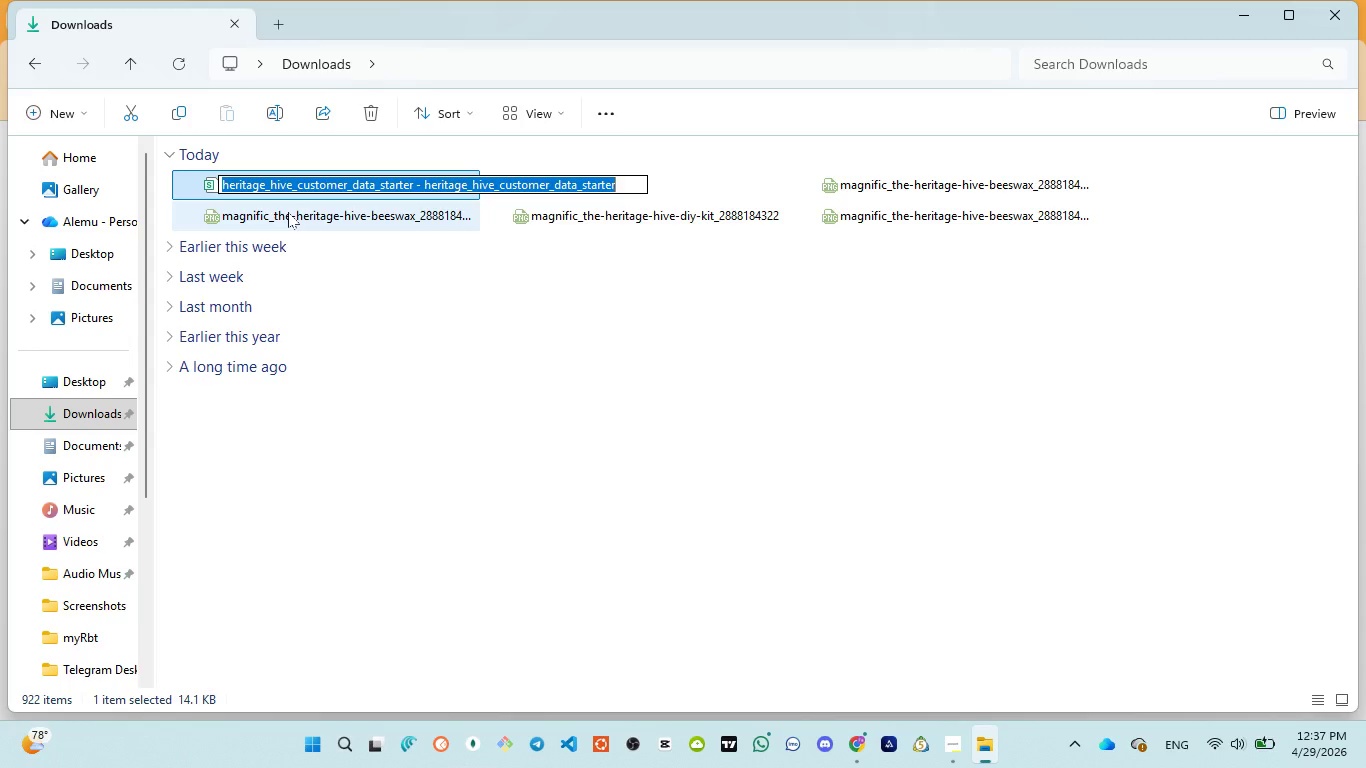 
left_click([290, 214])
 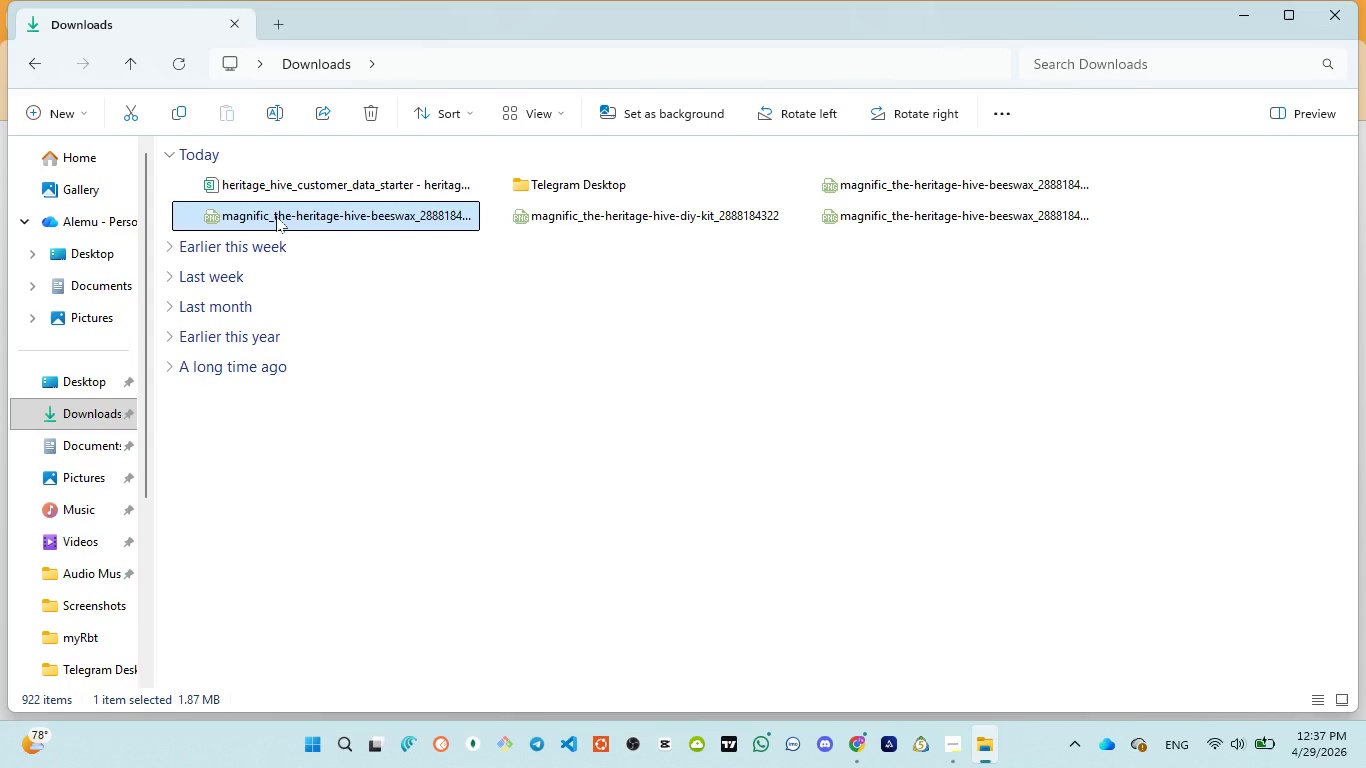 
left_click([276, 216])
 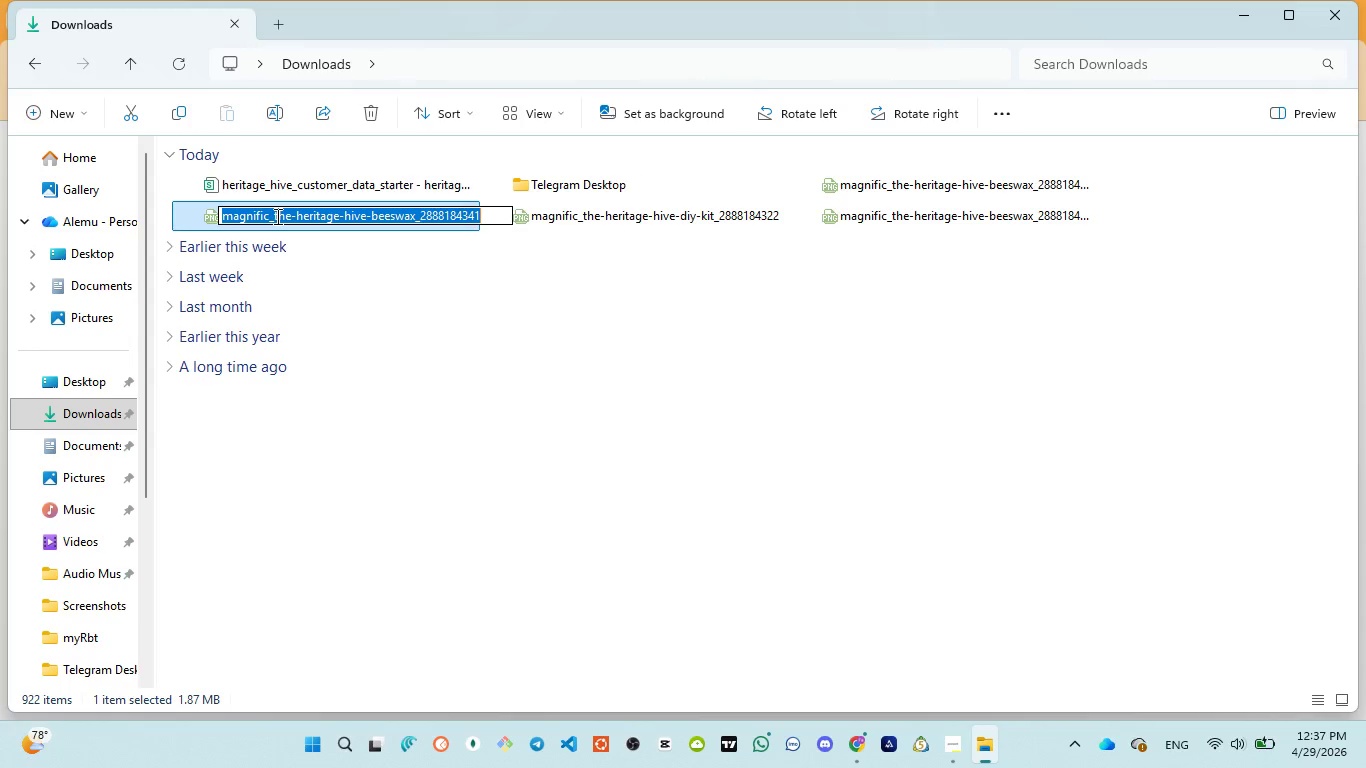 
type(30)
 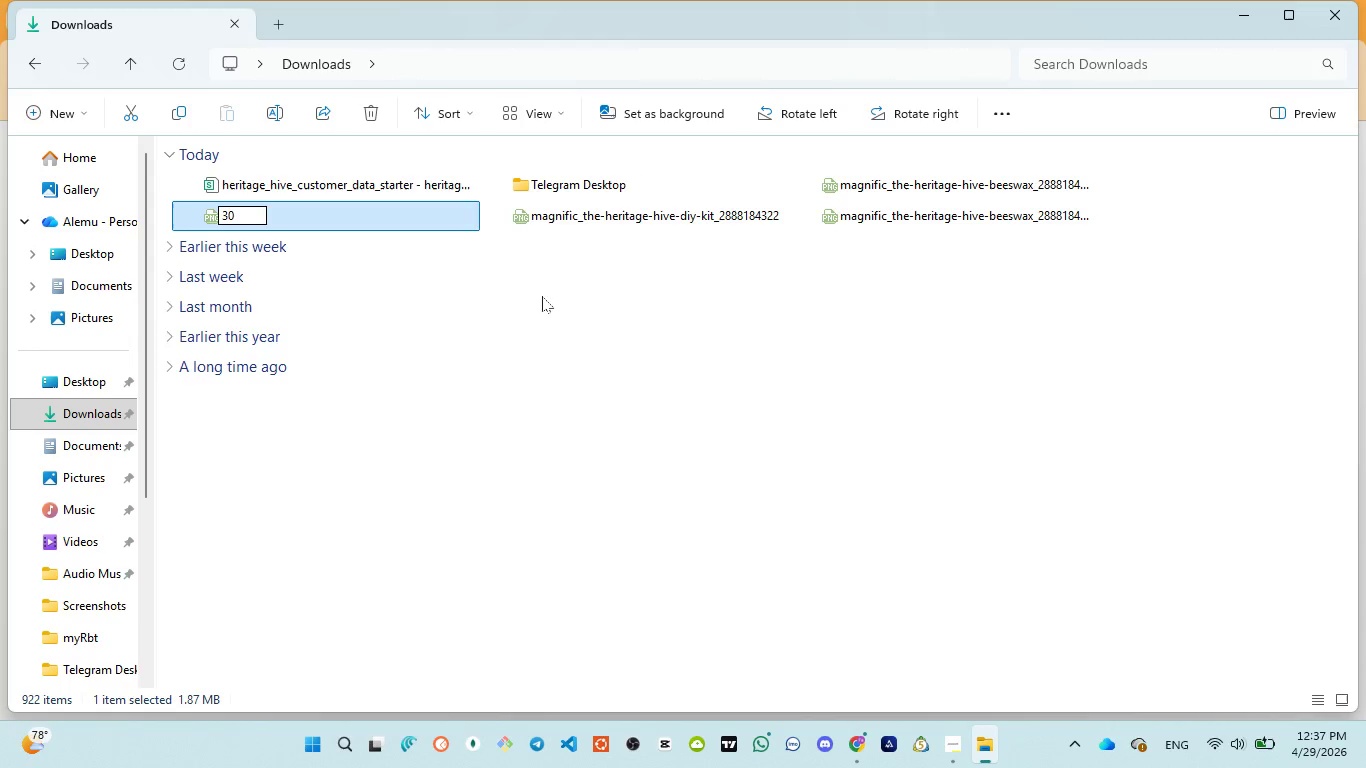 
left_click([678, 532])
 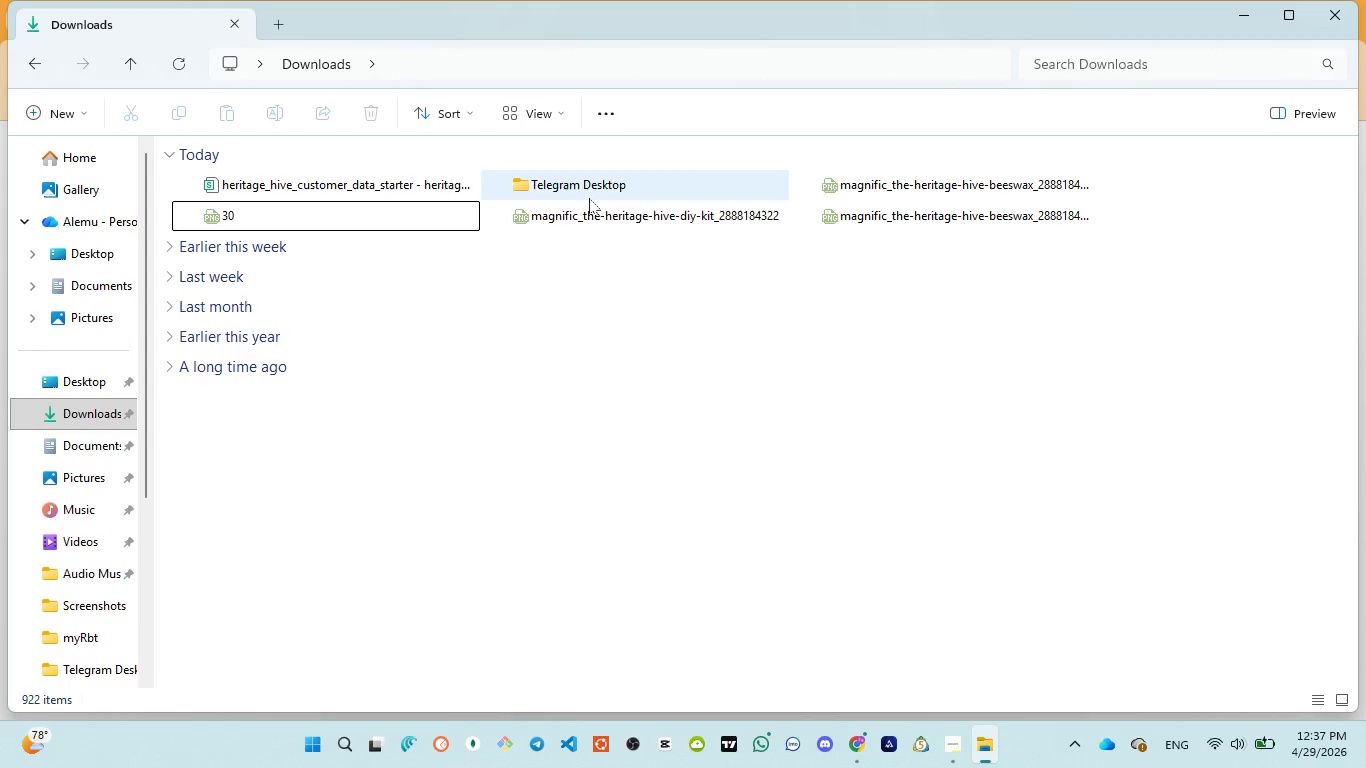 
left_click([591, 217])
 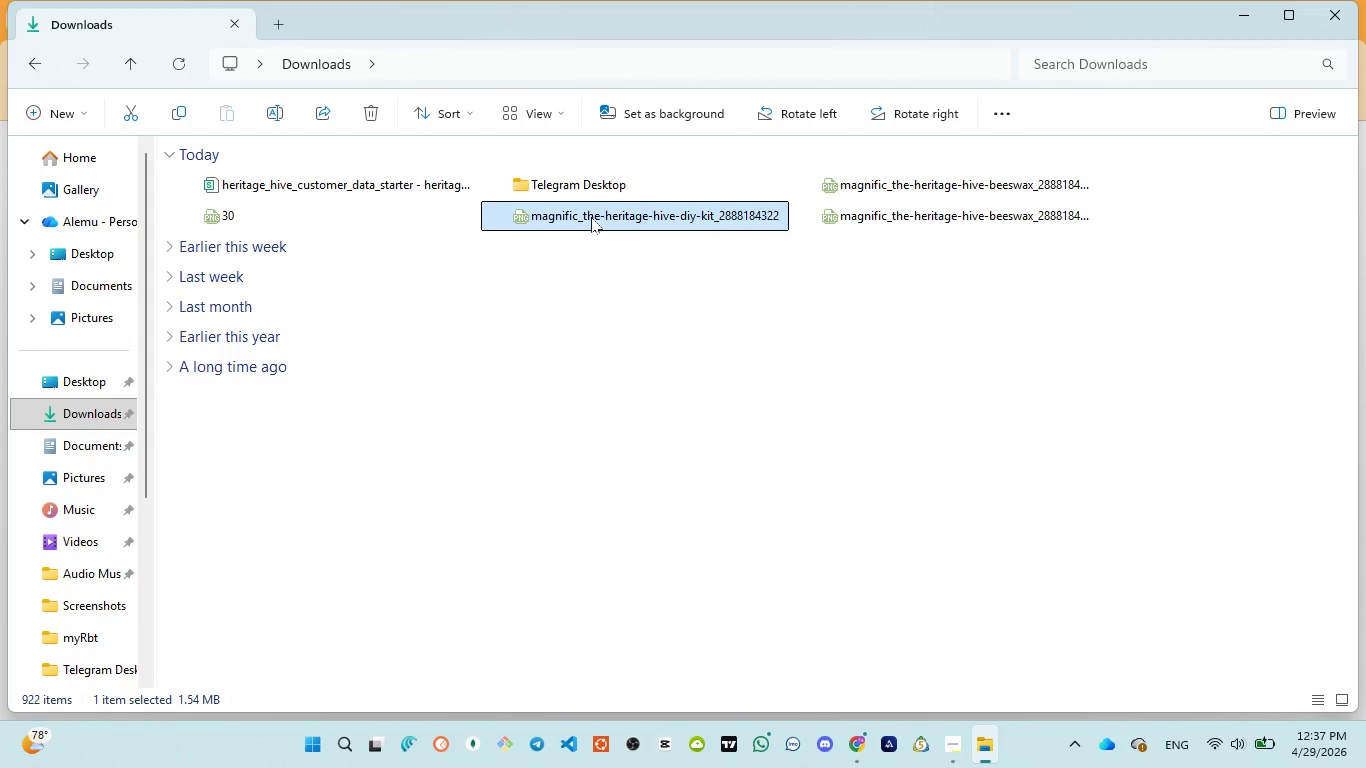 
left_click([591, 217])
 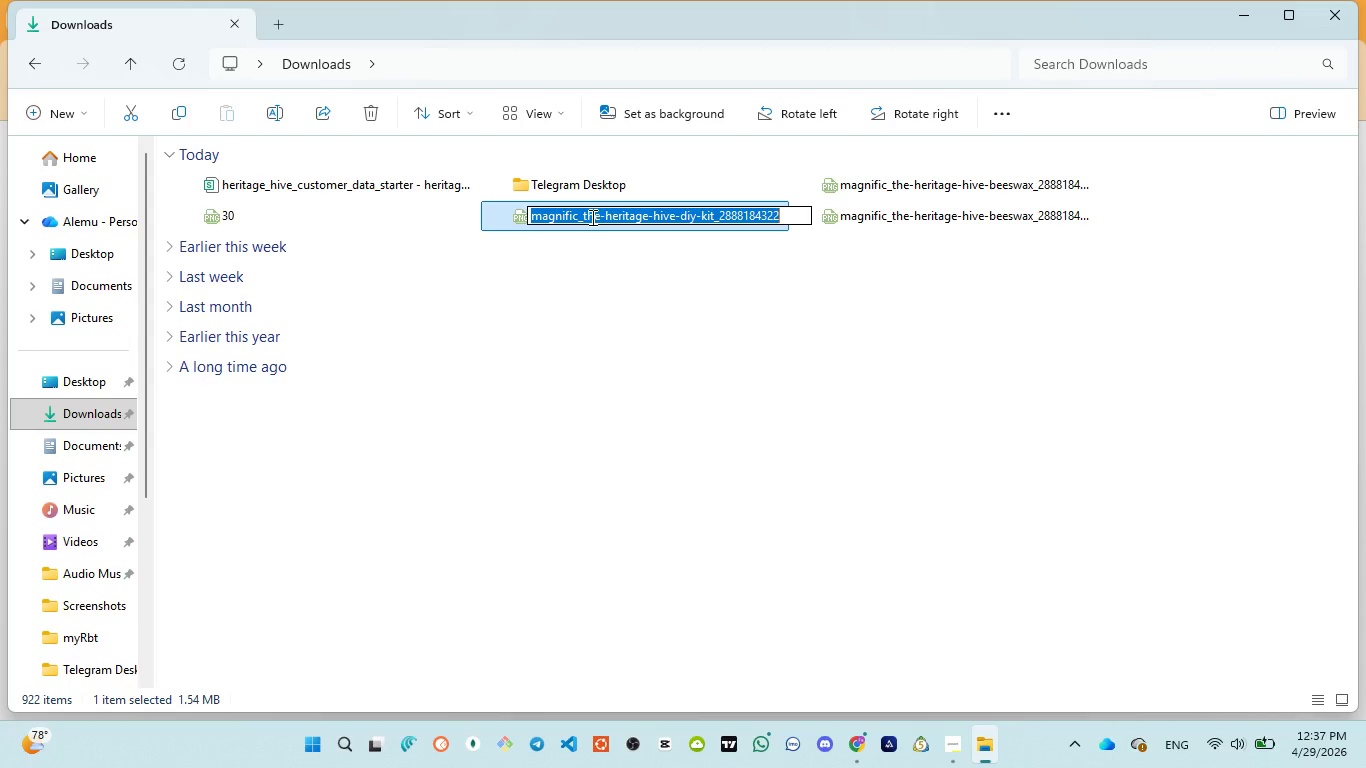 
type(31)
 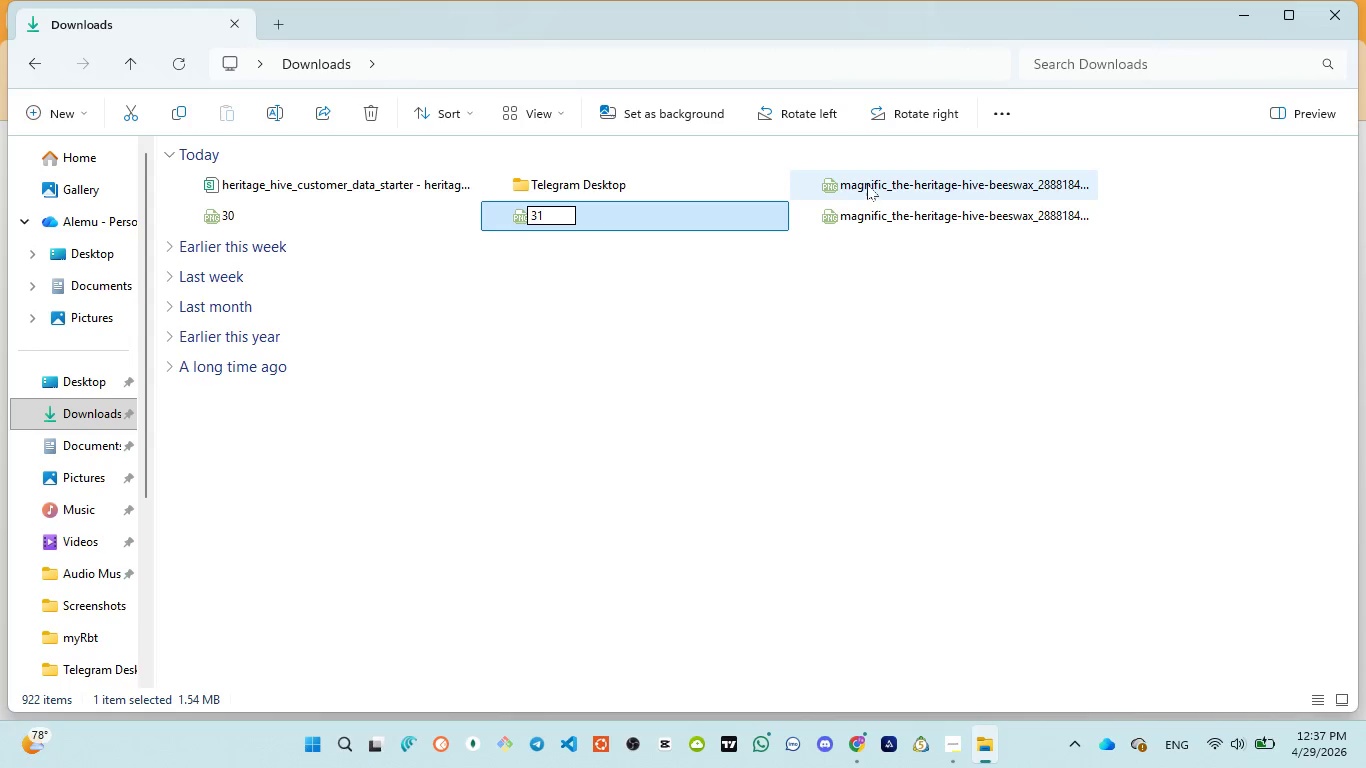 
left_click([868, 184])
 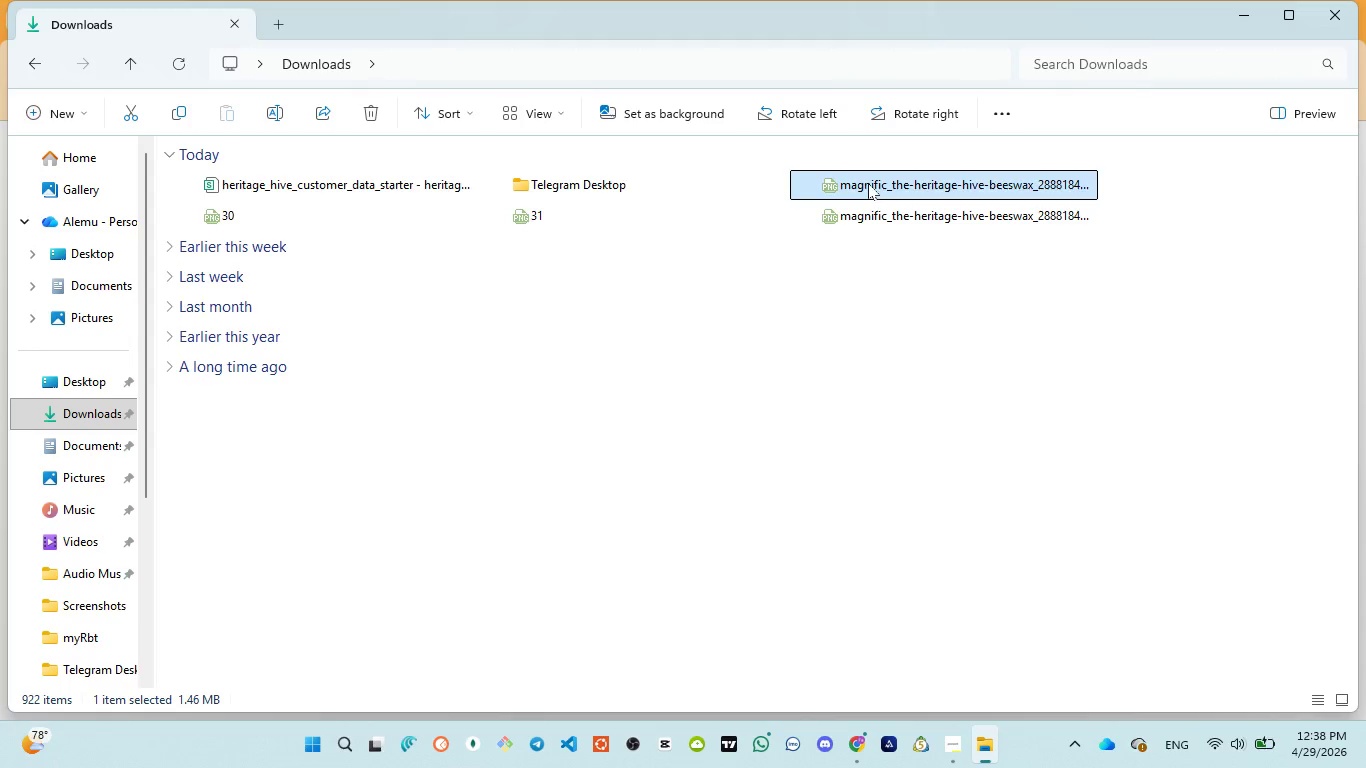 
left_click([866, 183])
 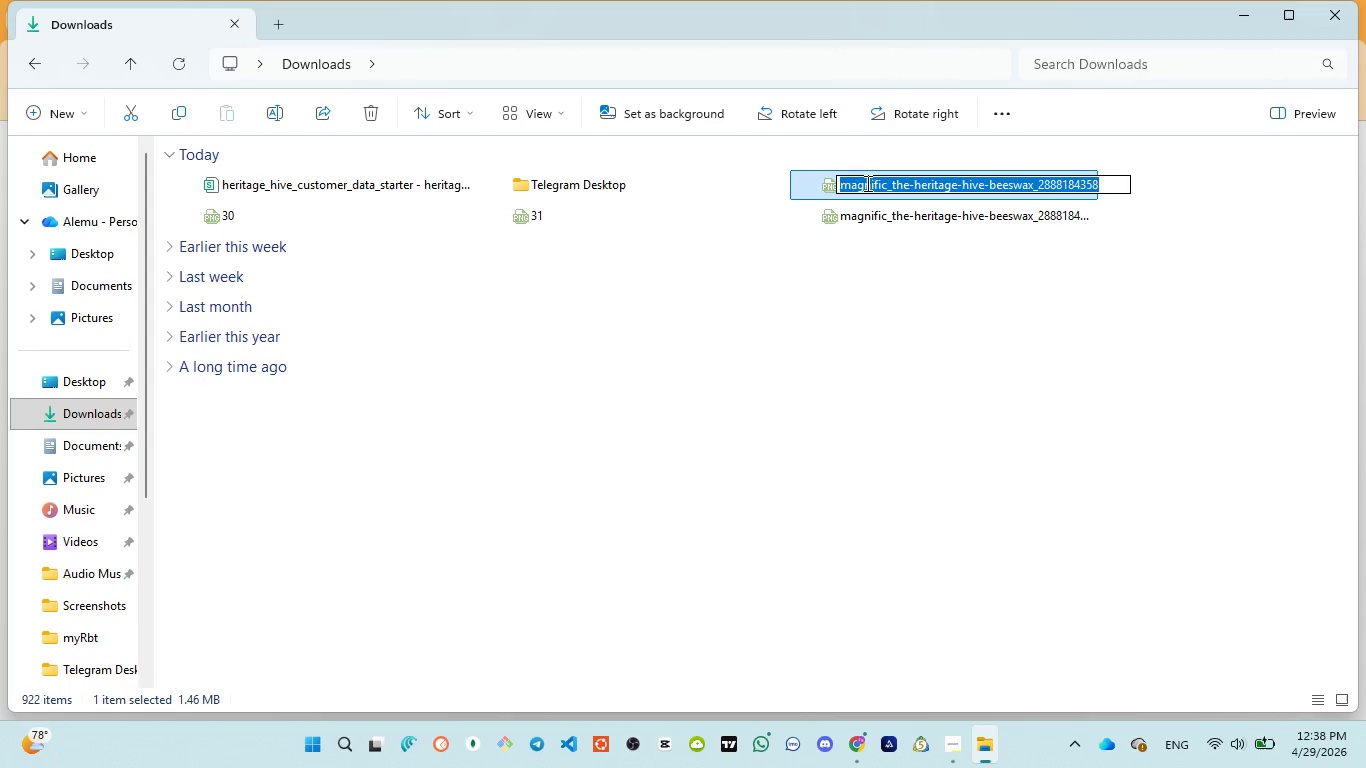 
type(32)
 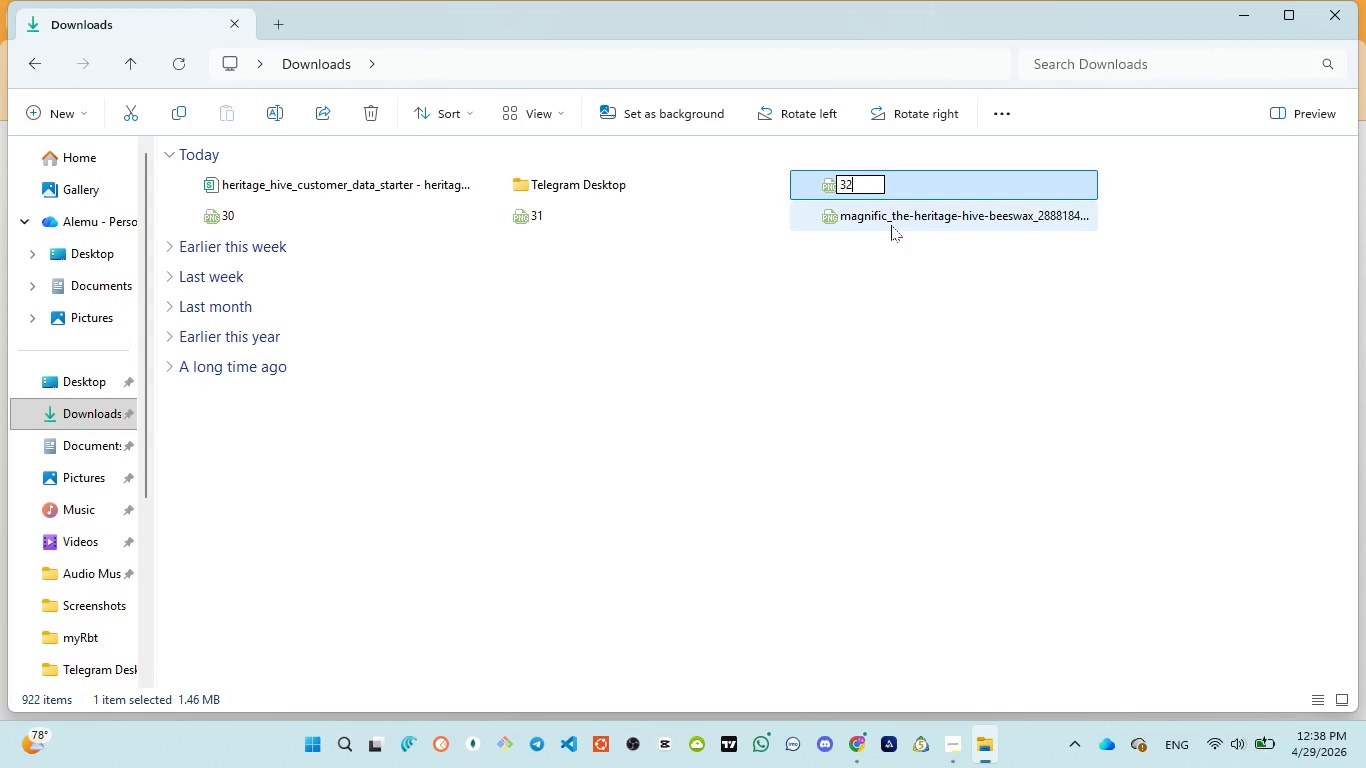 
left_click([891, 225])
 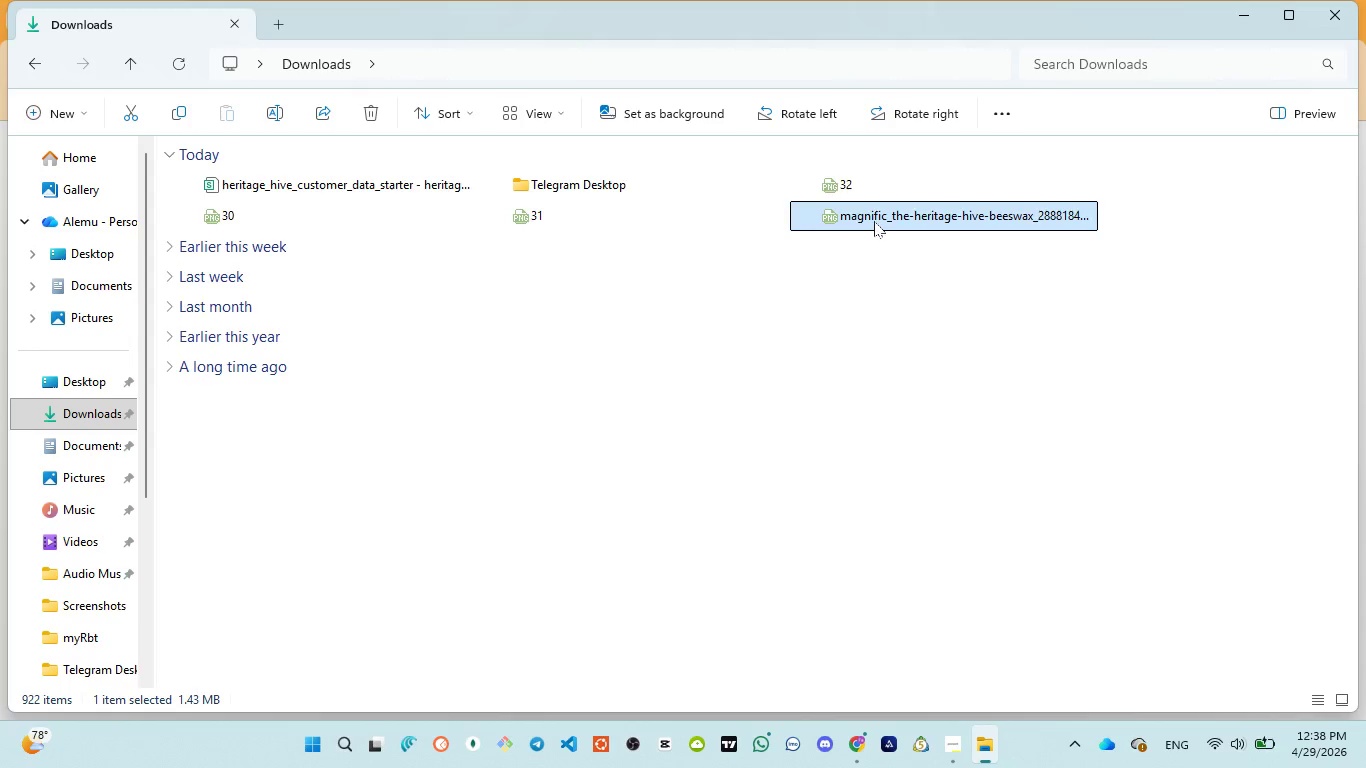 
left_click([874, 221])
 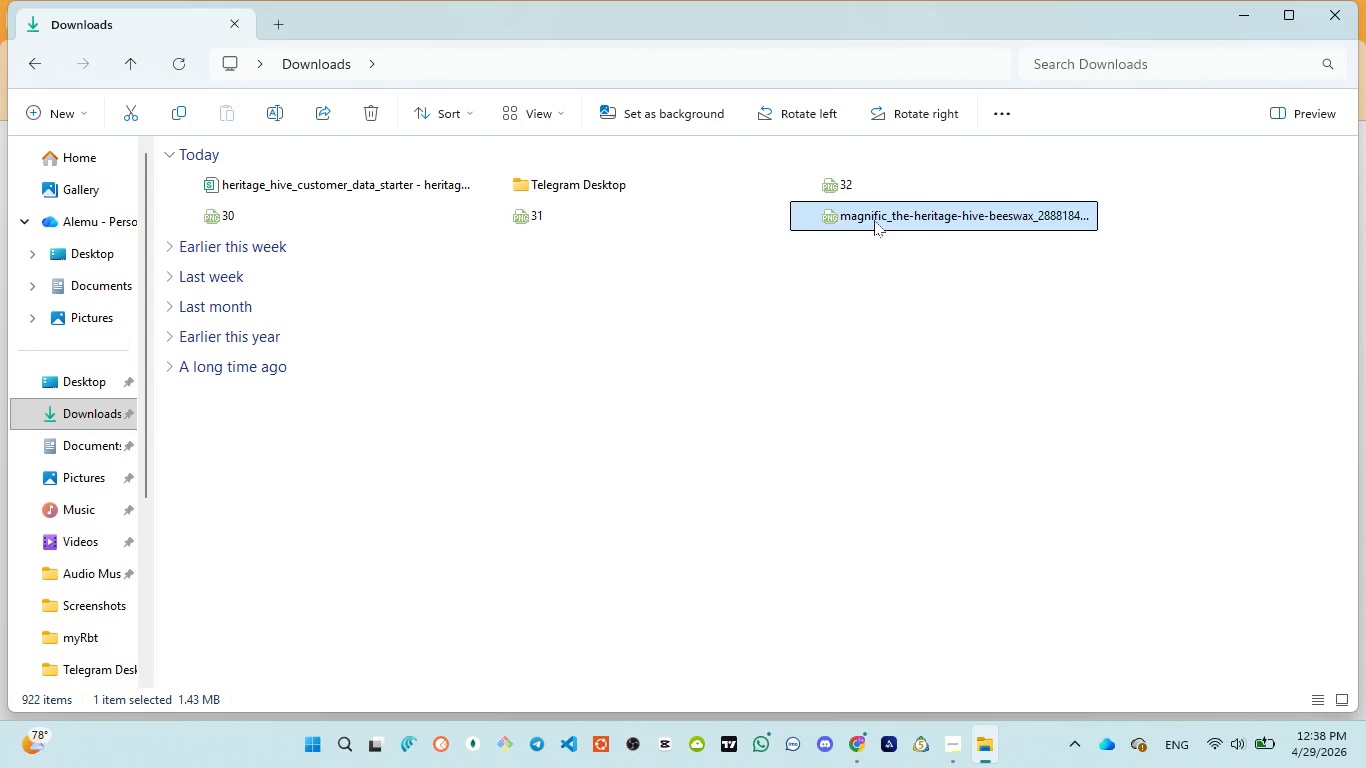 
type(33)
 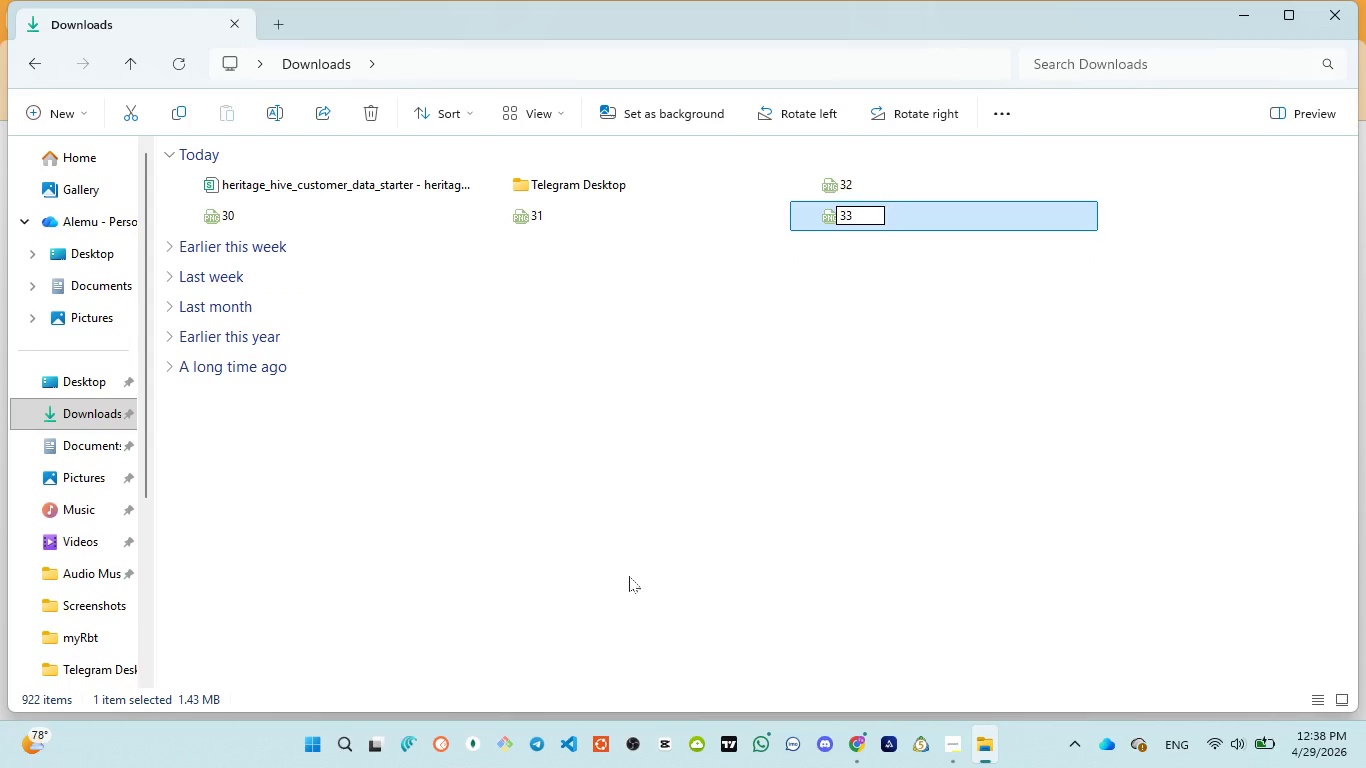 
left_click([601, 625])
 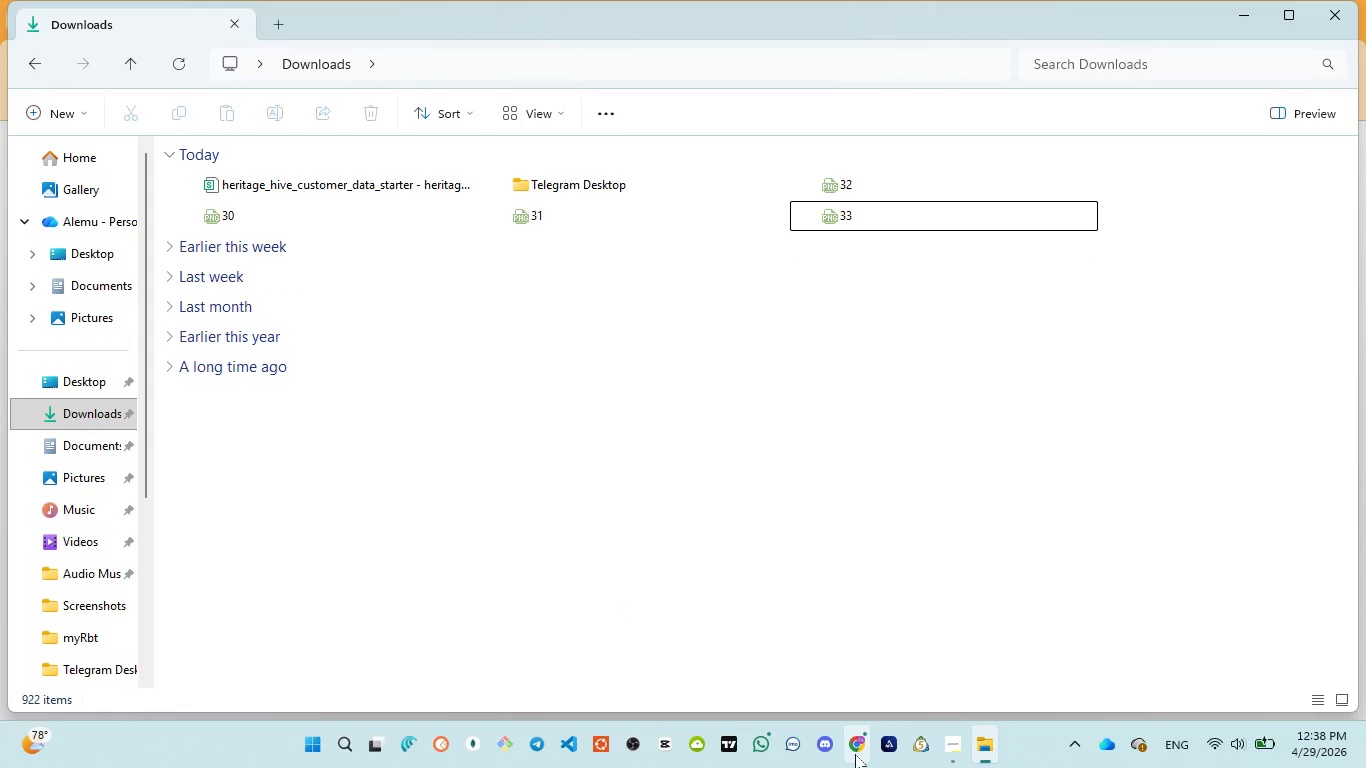 
mouse_move([829, 648])
 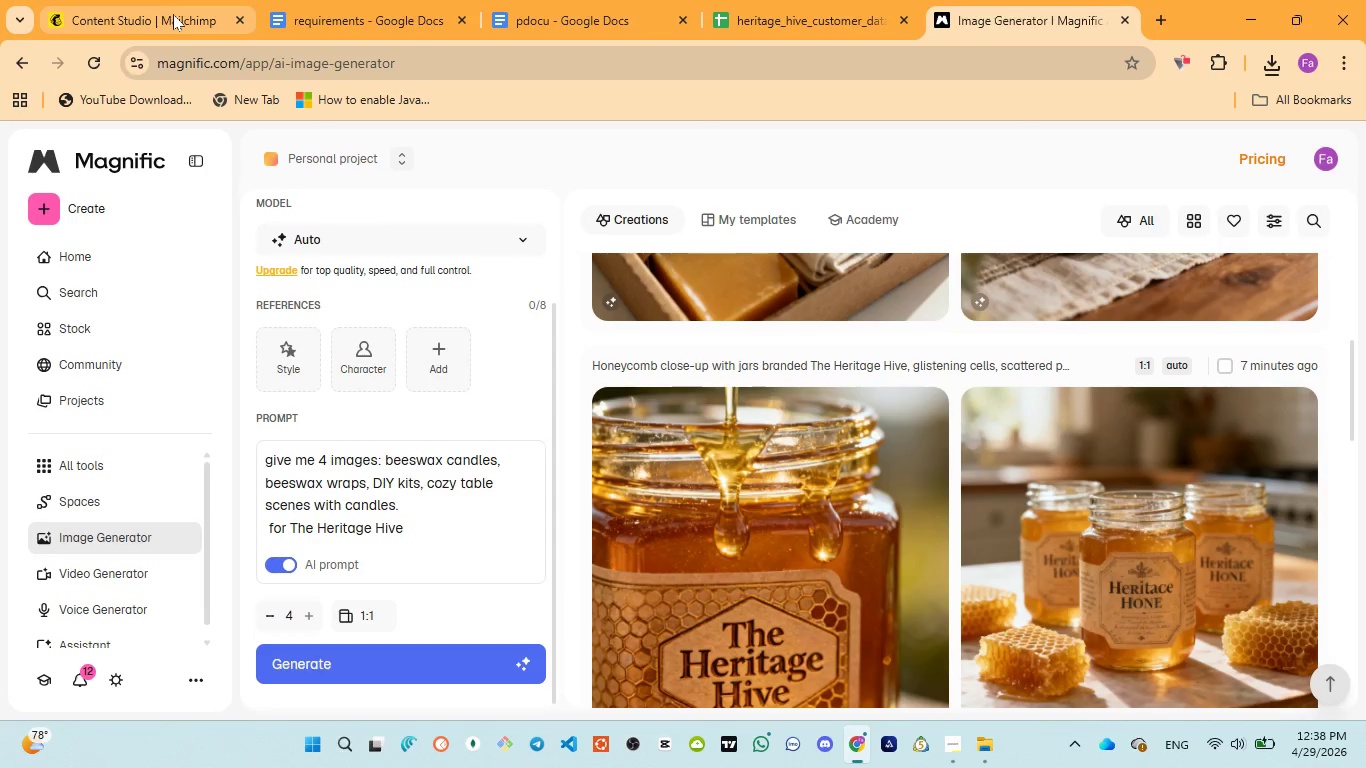 
left_click([173, 14])
 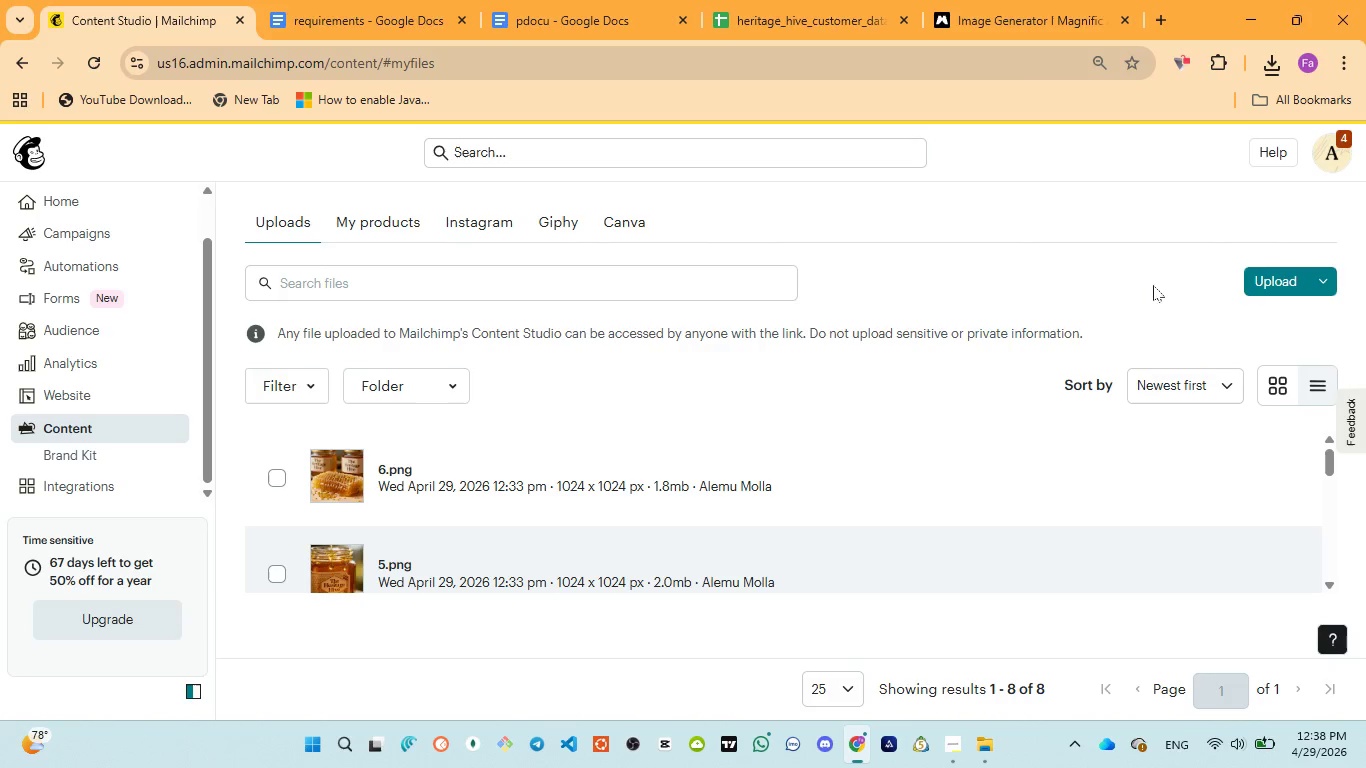 
left_click([1276, 284])
 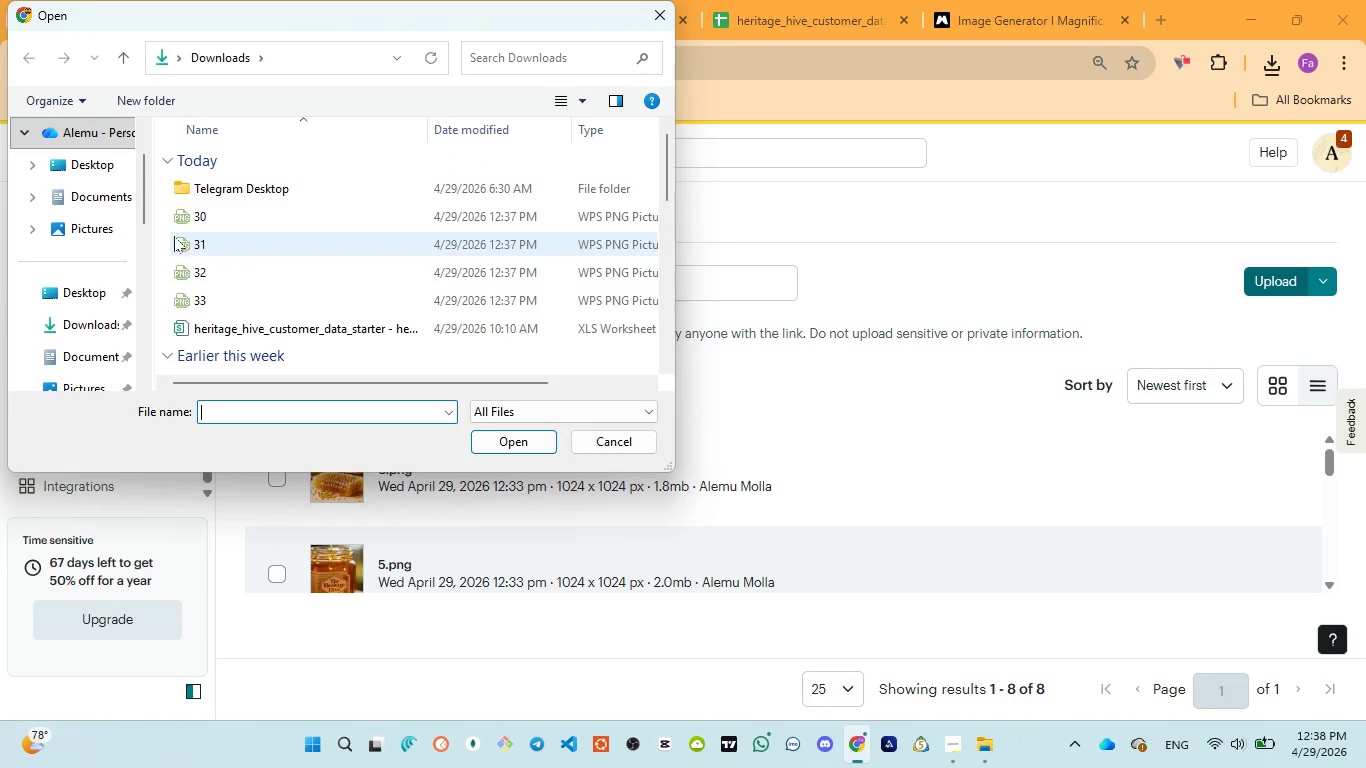 
left_click([237, 220])
 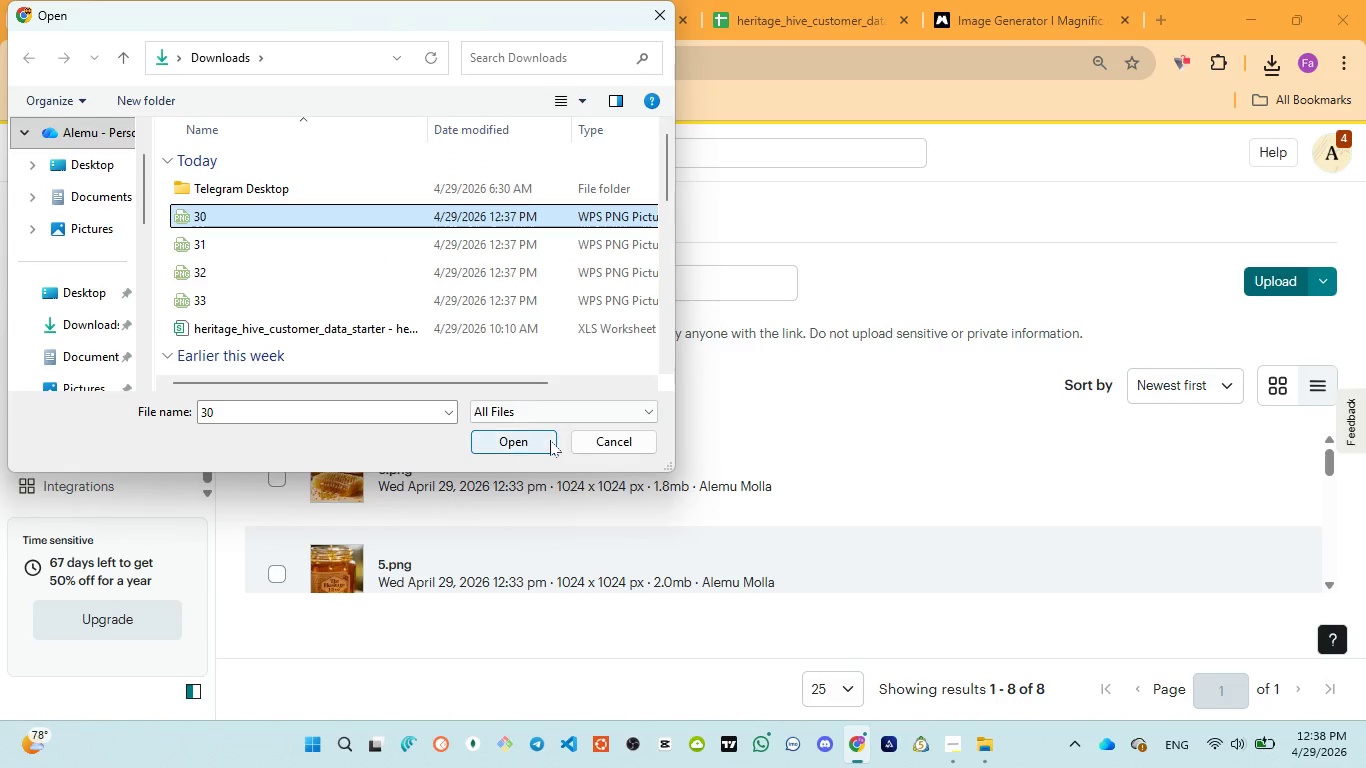 
left_click([551, 441])
 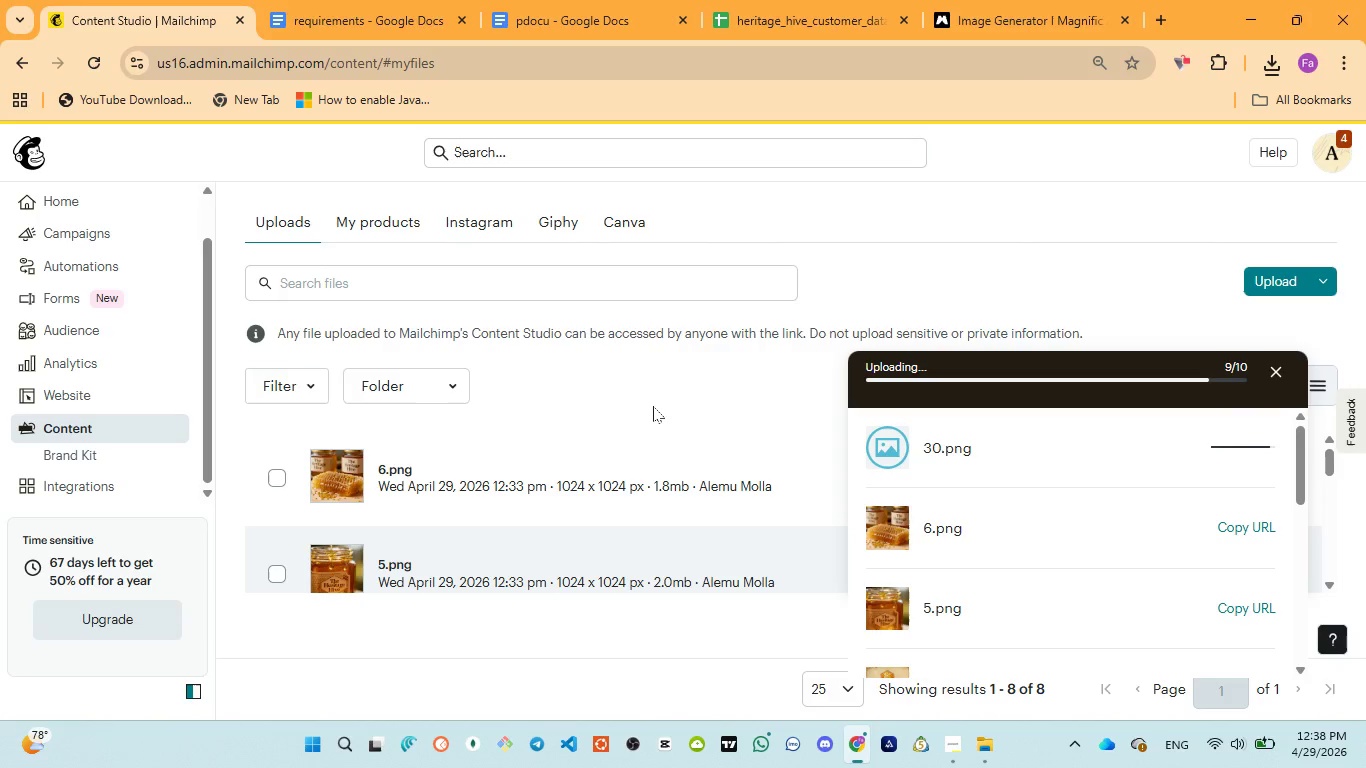 
wait(12.76)
 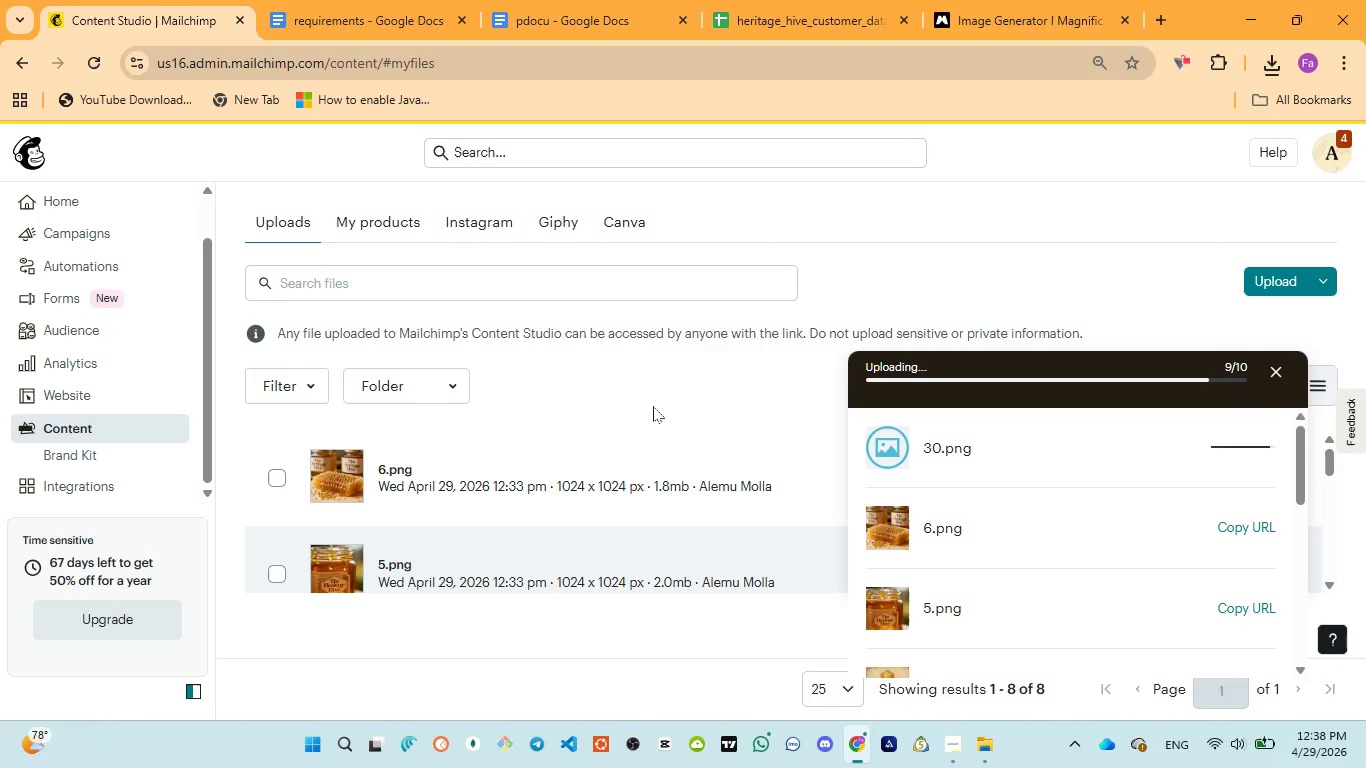 
scroll: coordinate [1049, 545], scroll_direction: down, amount: 7.0
 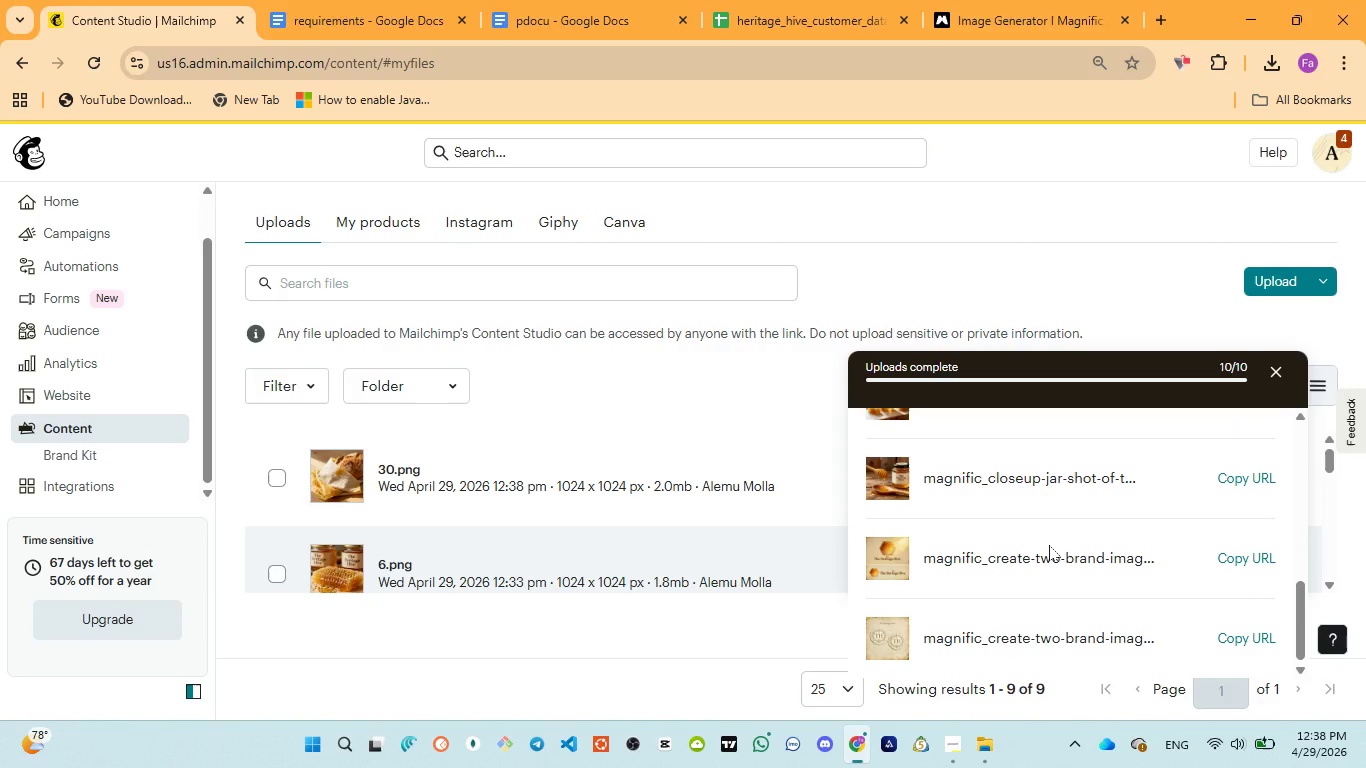 
scroll: coordinate [1049, 545], scroll_direction: up, amount: 7.0
 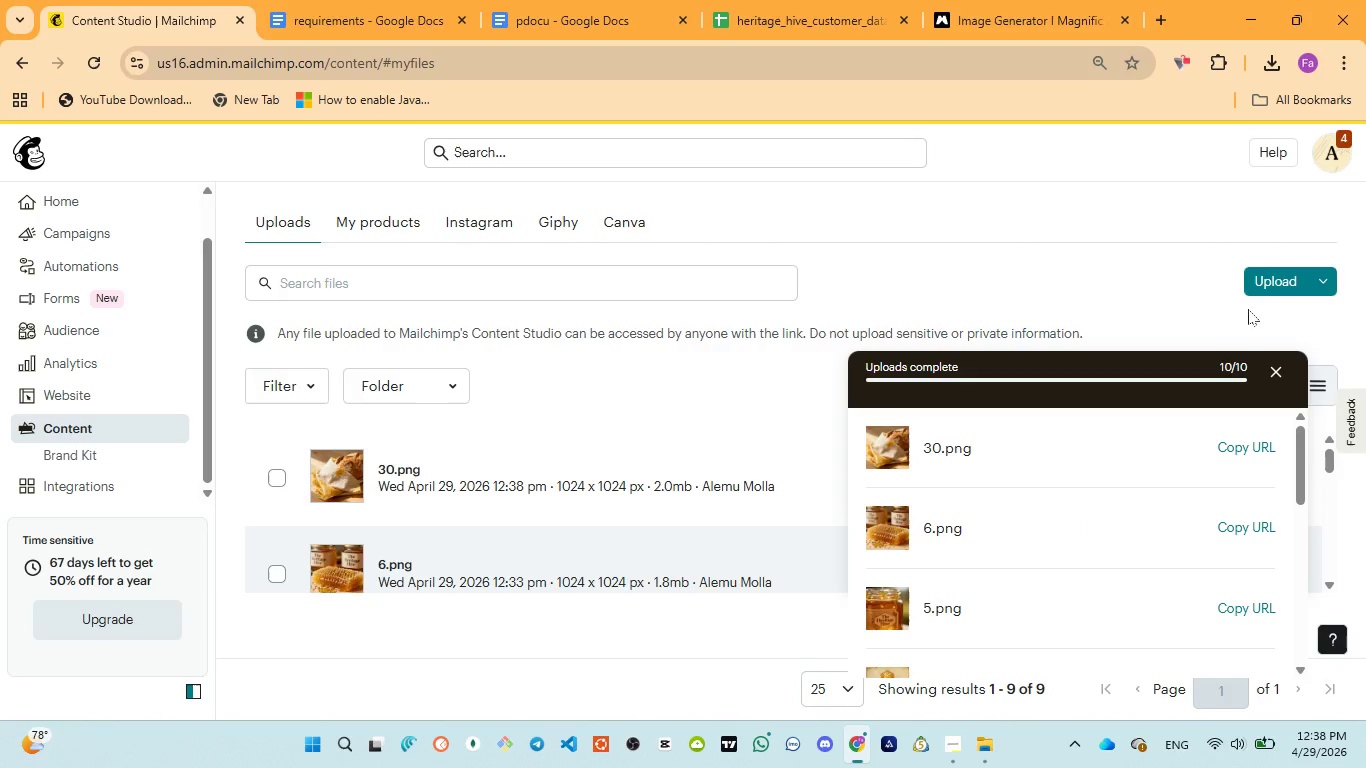 
left_click([1272, 277])
 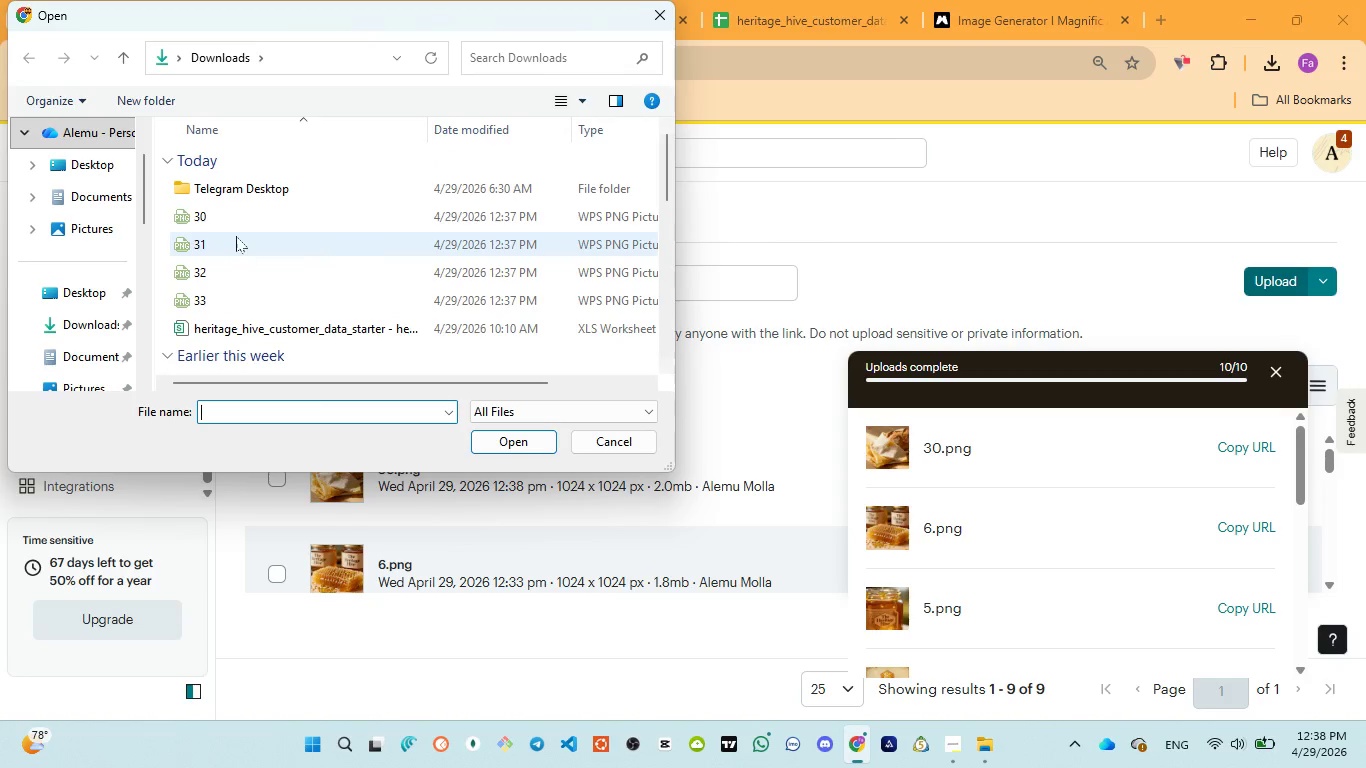 
left_click([220, 250])
 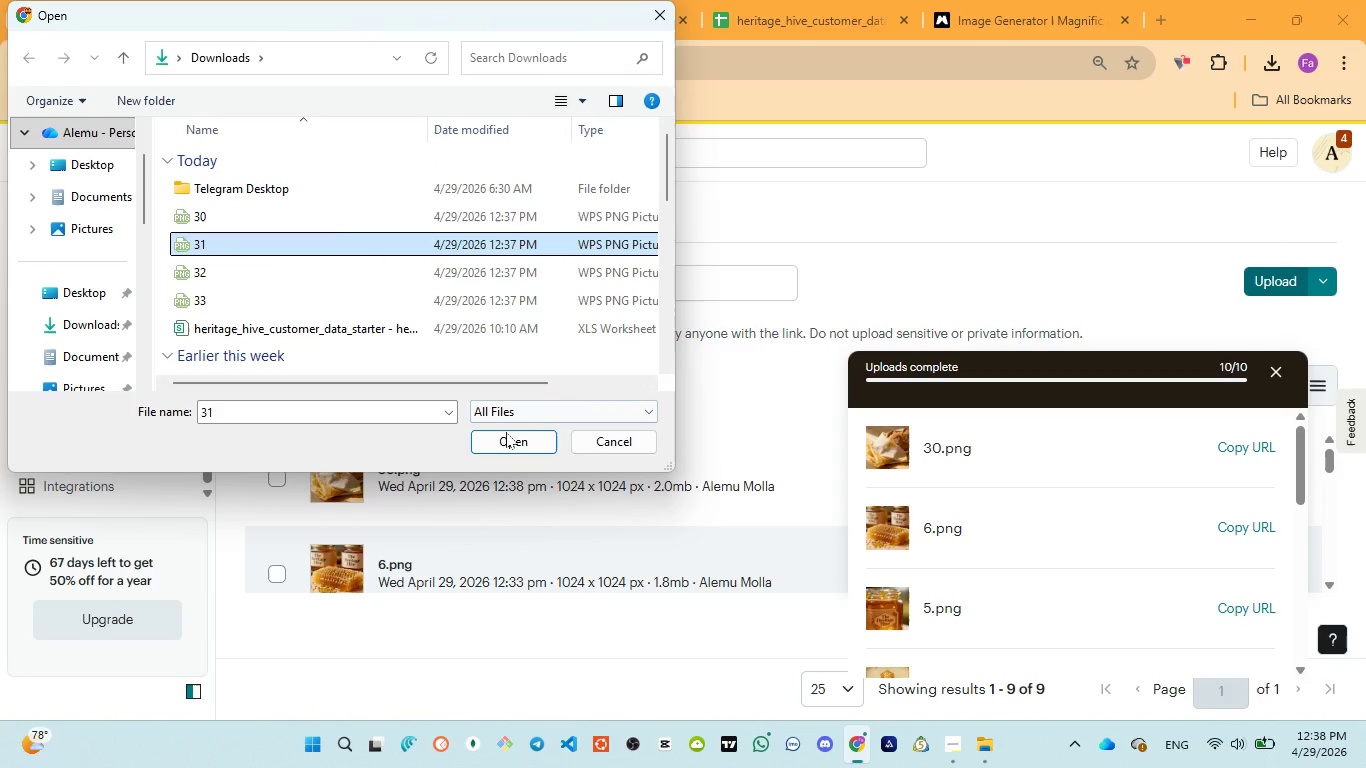 
left_click([512, 439])
 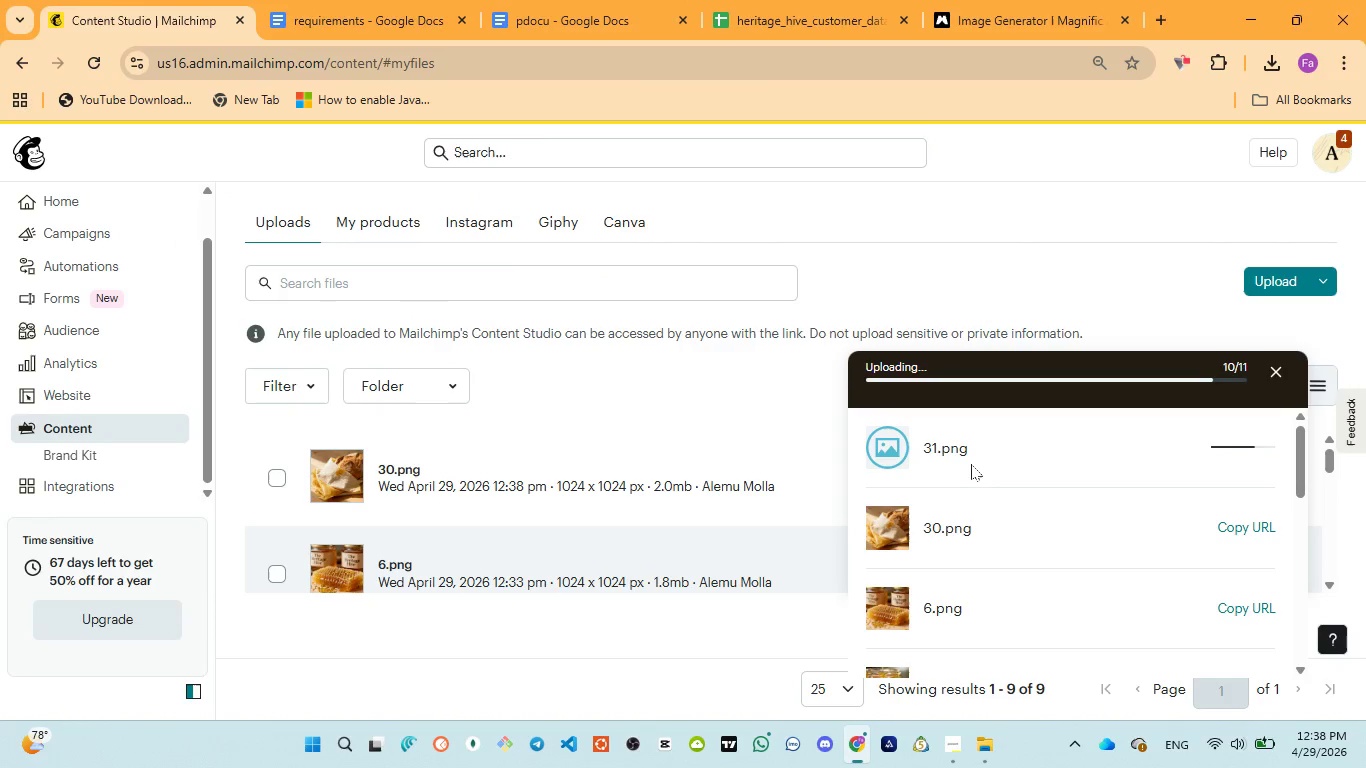 
scroll: coordinate [979, 469], scroll_direction: down, amount: 5.0
 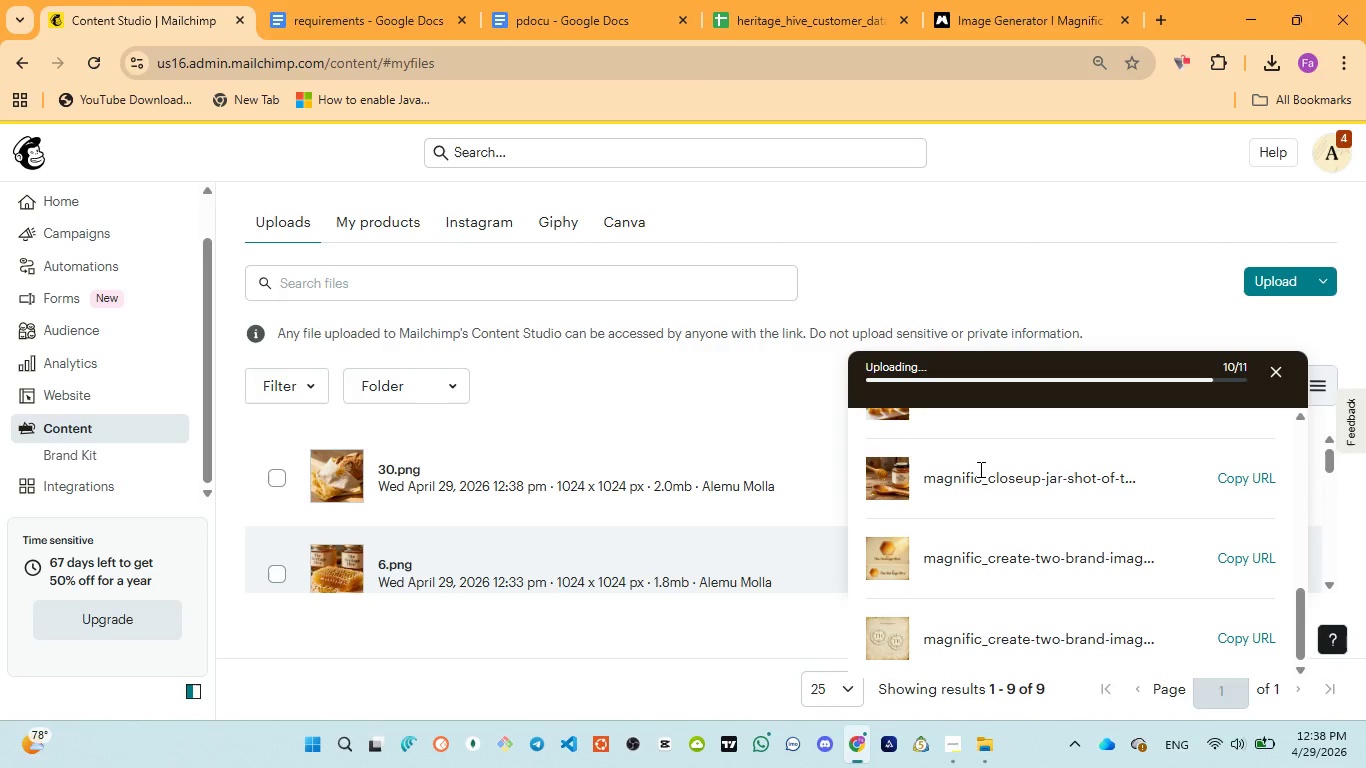 
scroll: coordinate [980, 469], scroll_direction: up, amount: 13.0
 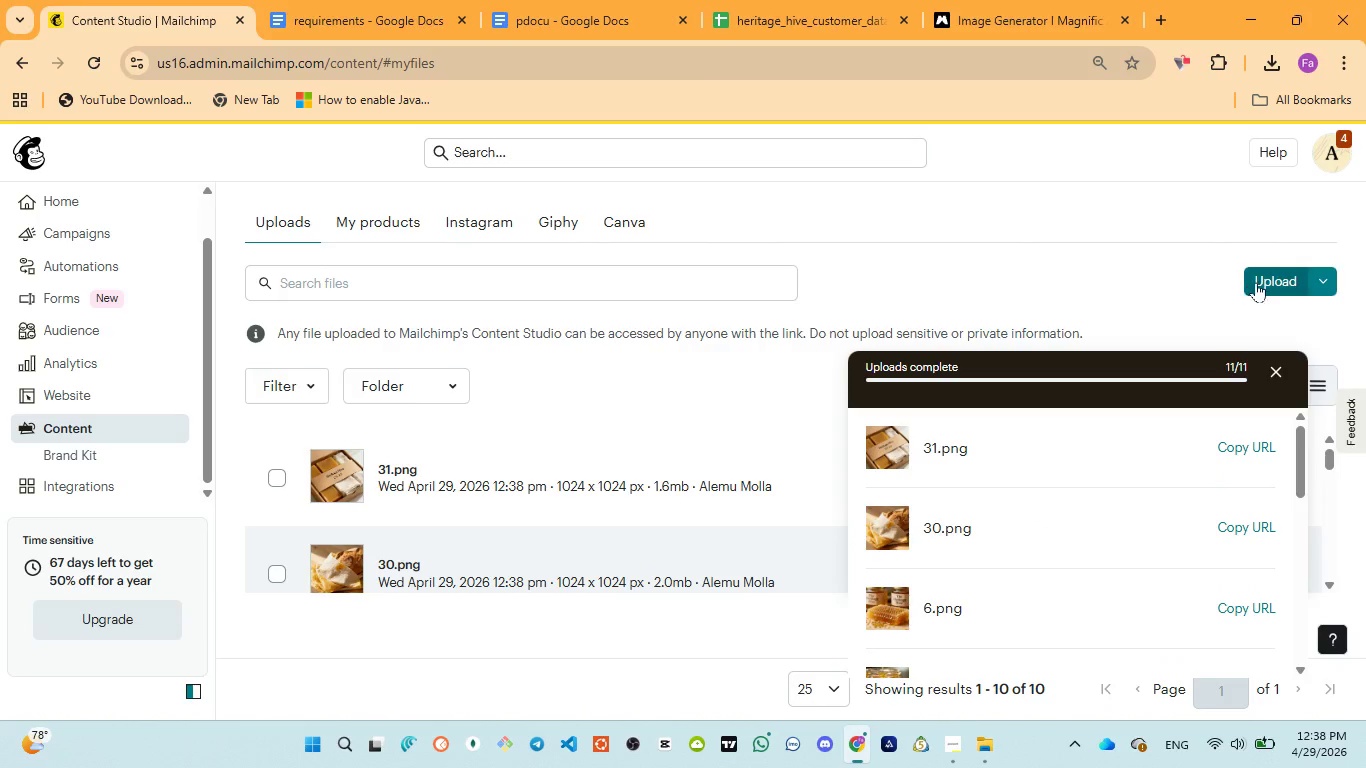 
left_click([1263, 279])
 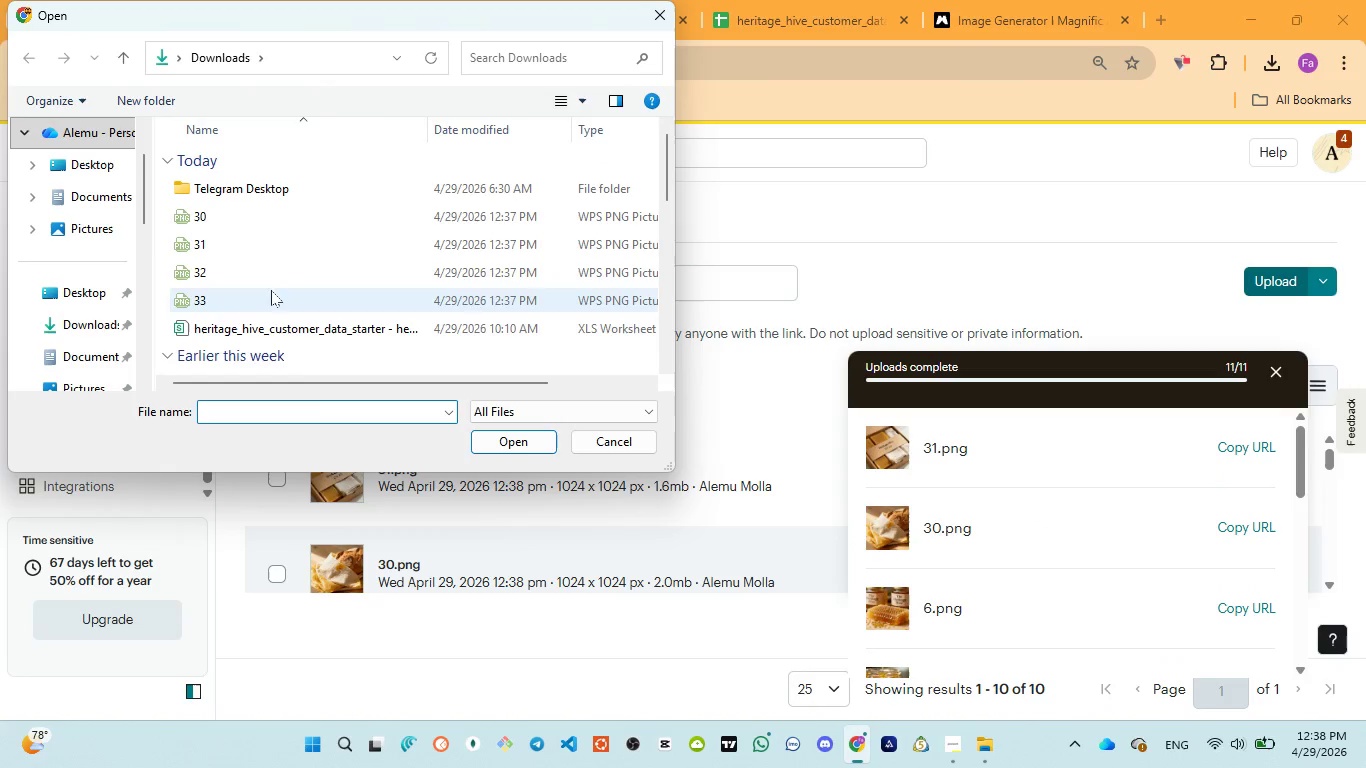 
left_click([207, 266])
 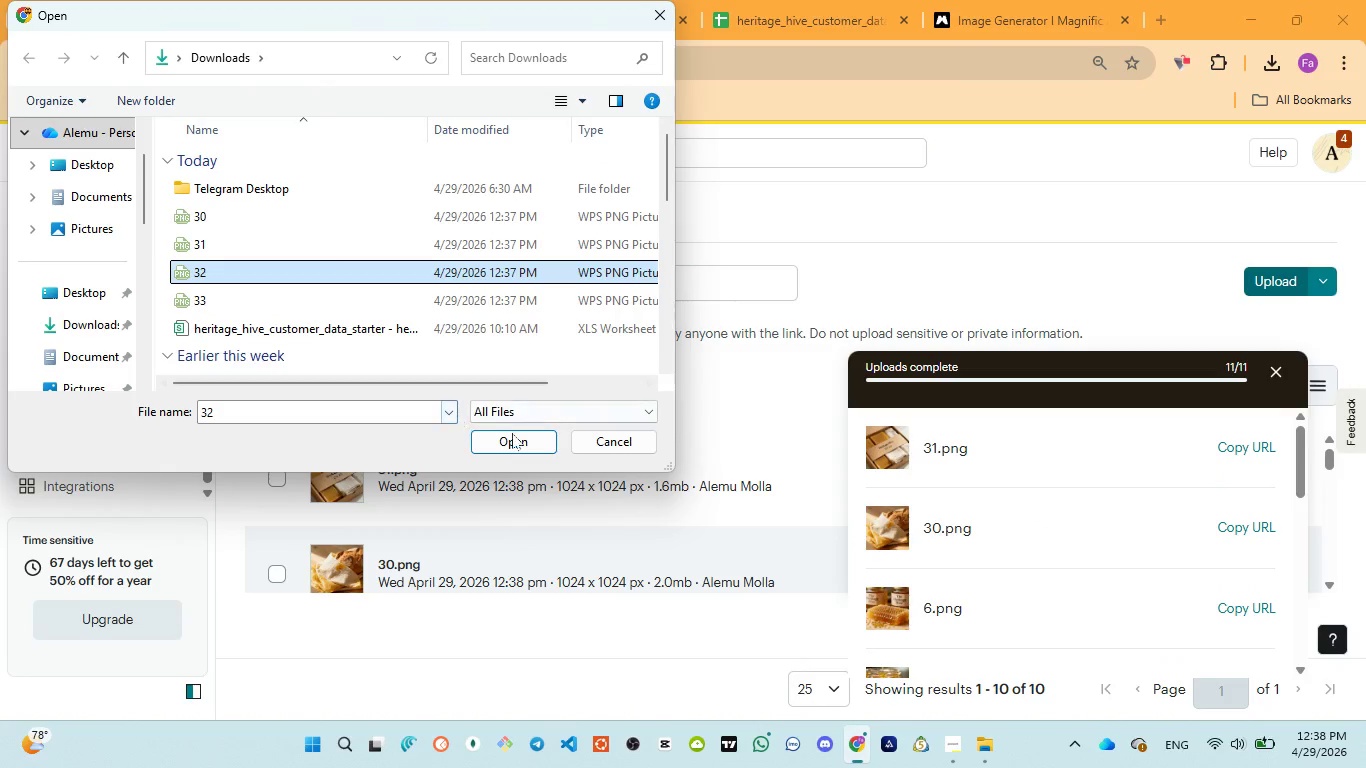 
left_click([516, 435])
 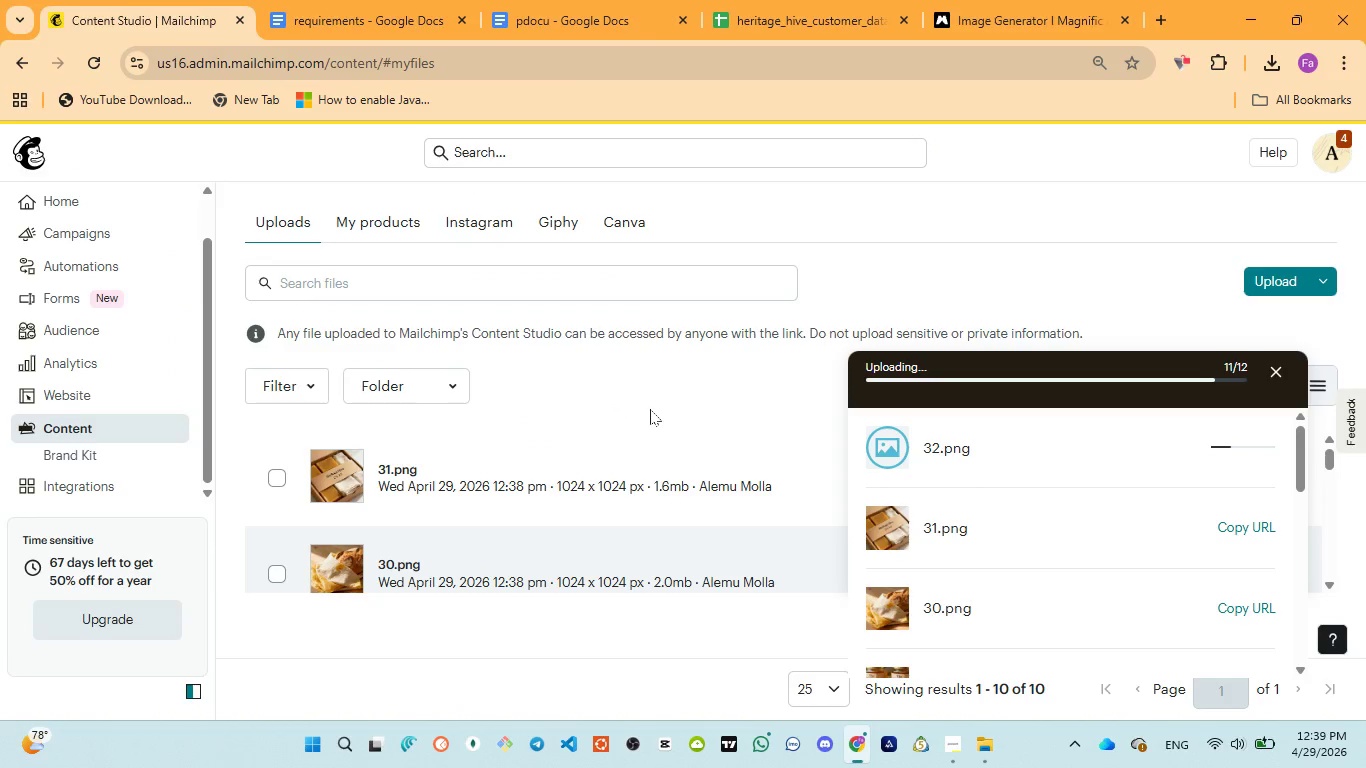 
wait(10.66)
 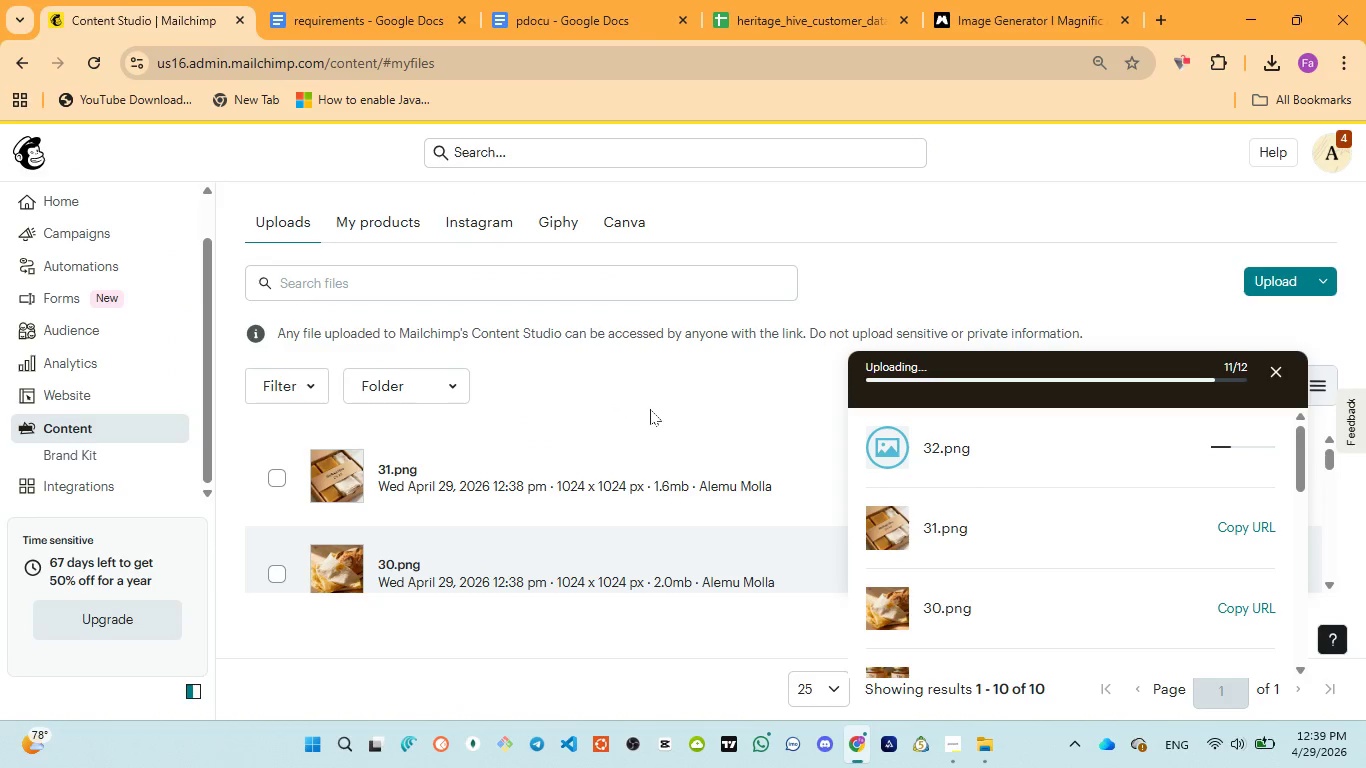 
left_click([1279, 282])
 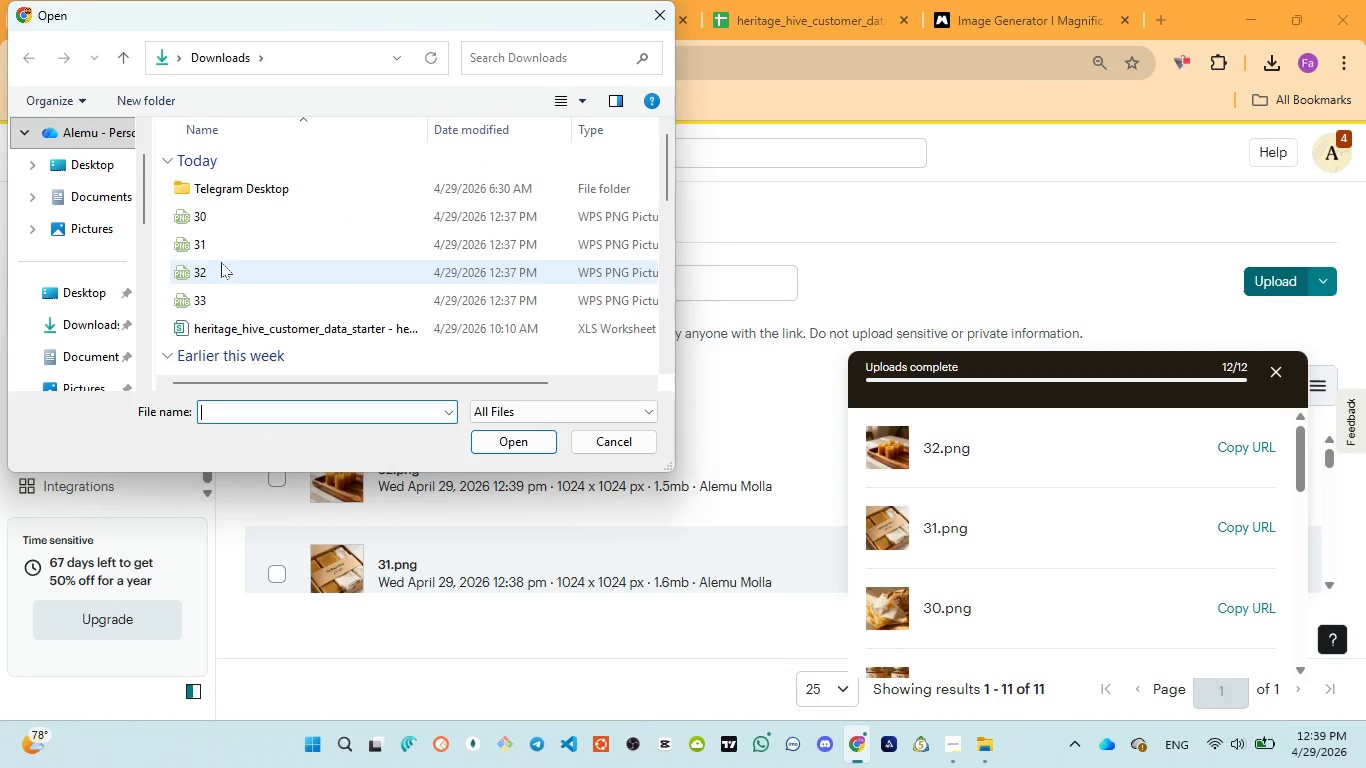 
left_click([201, 299])
 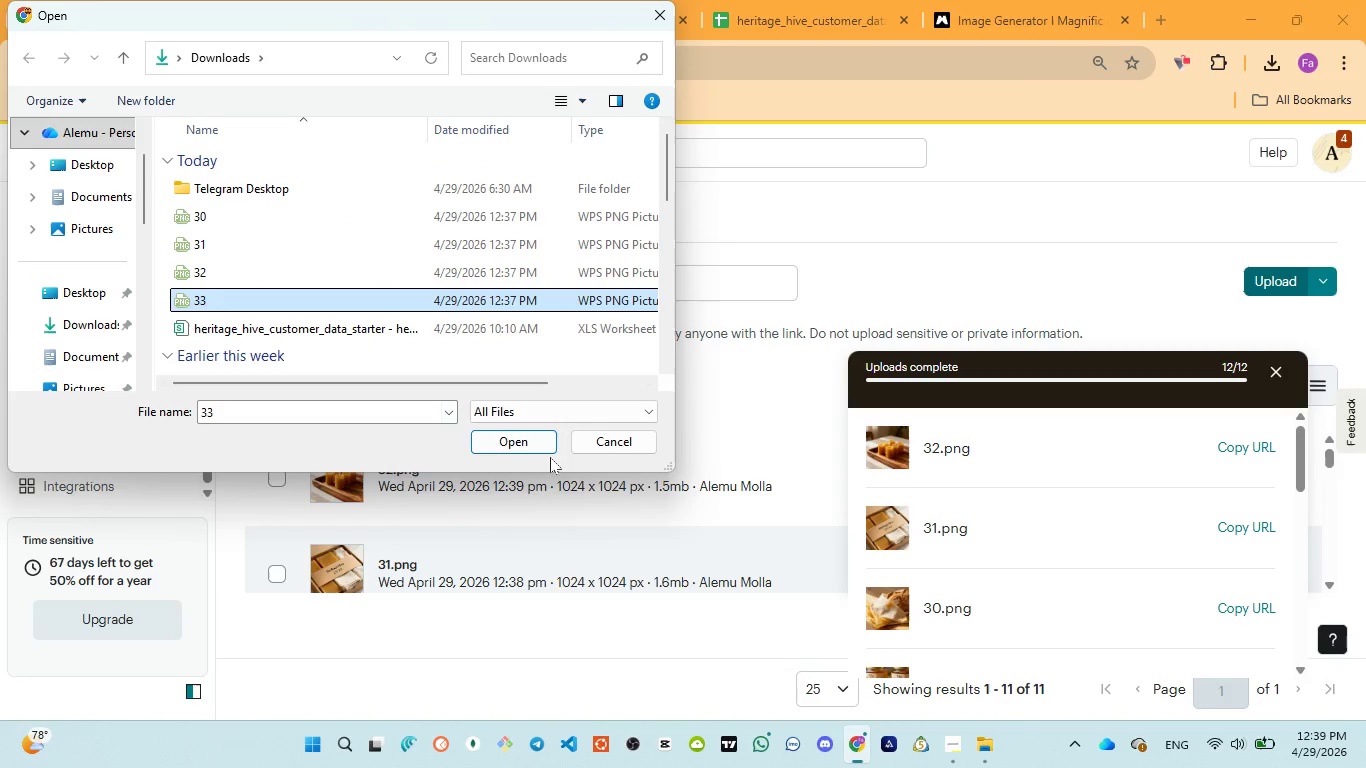 
left_click([539, 445])
 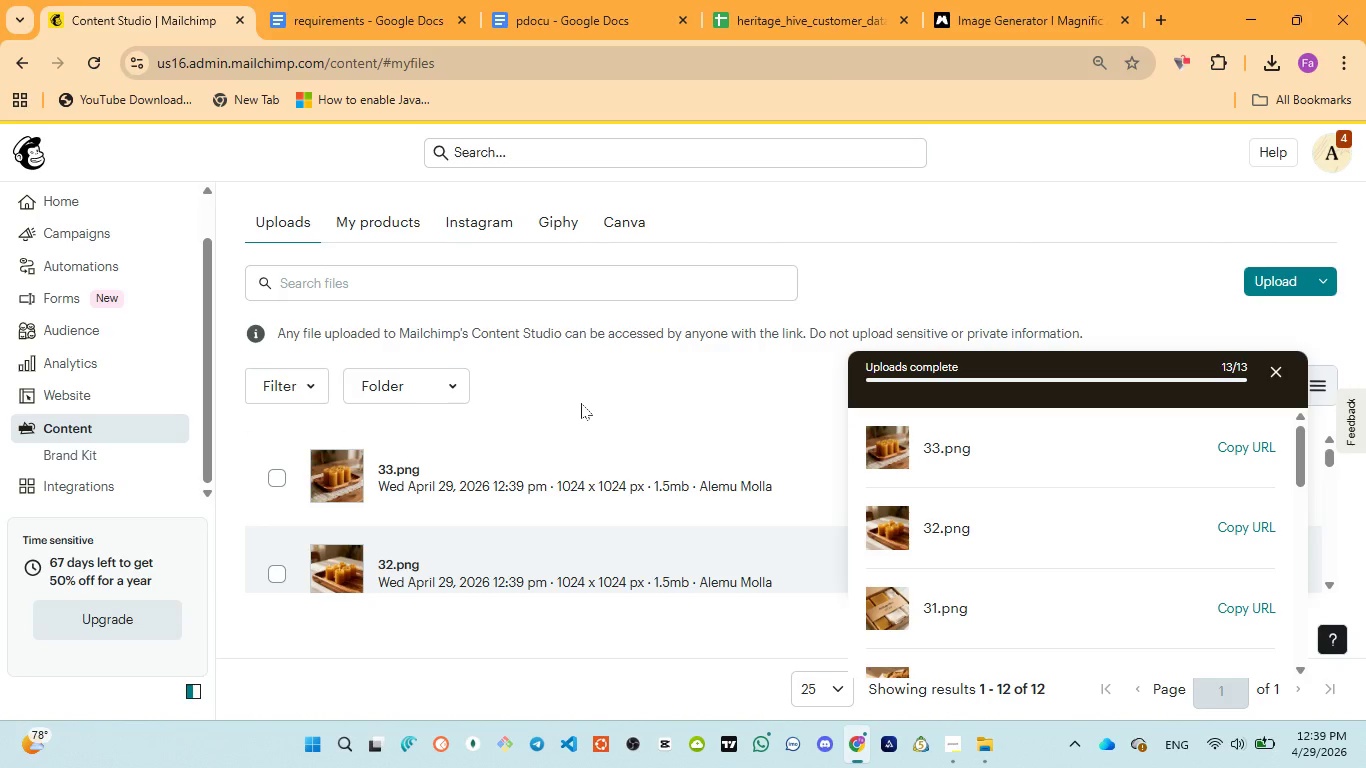 
wait(13.89)
 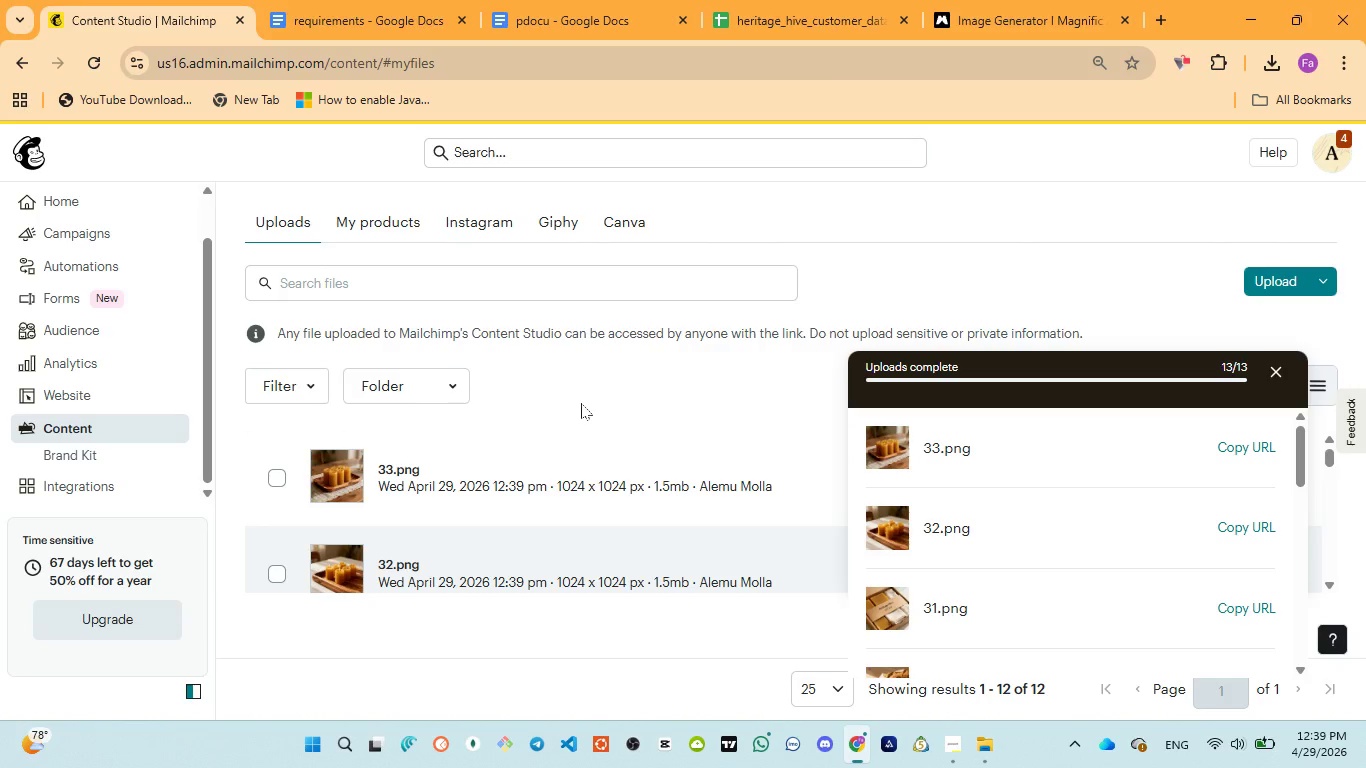 
left_click([681, 388])
 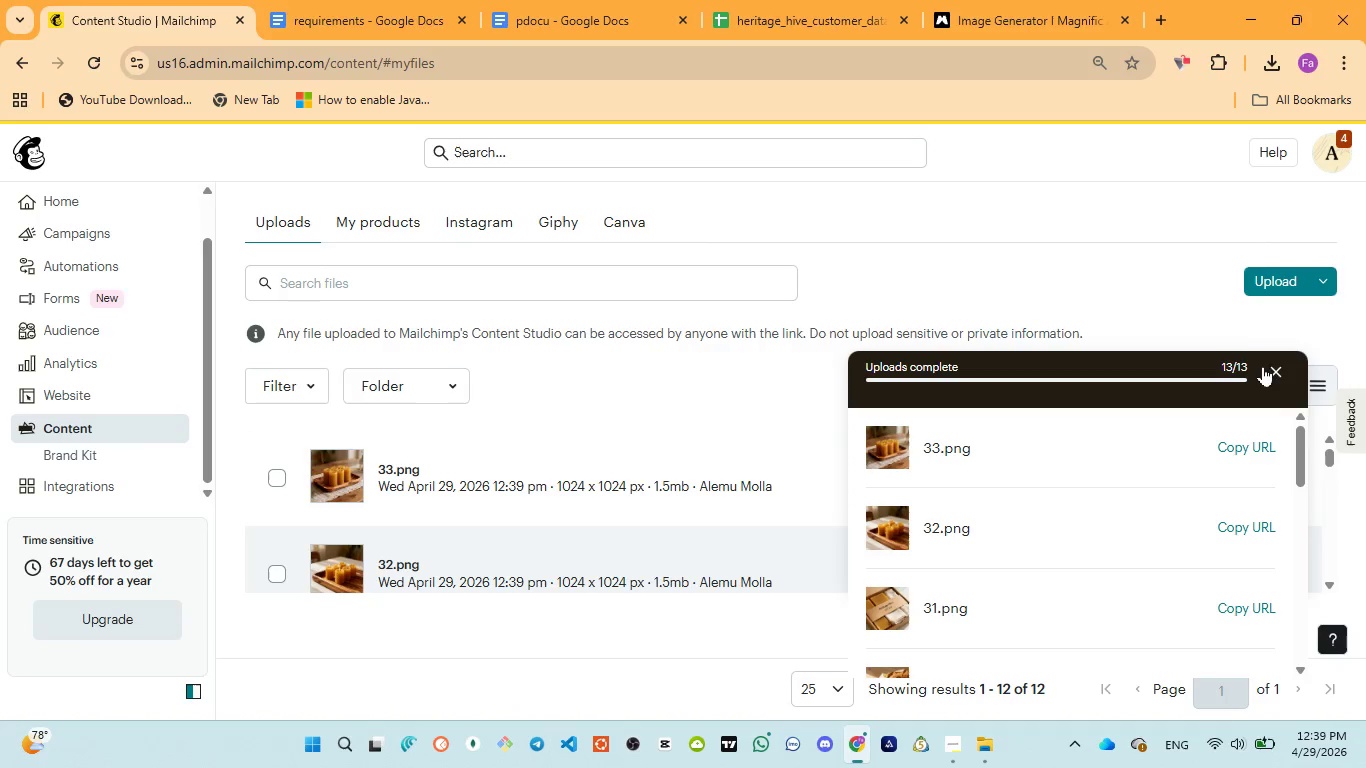 
left_click([1276, 362])
 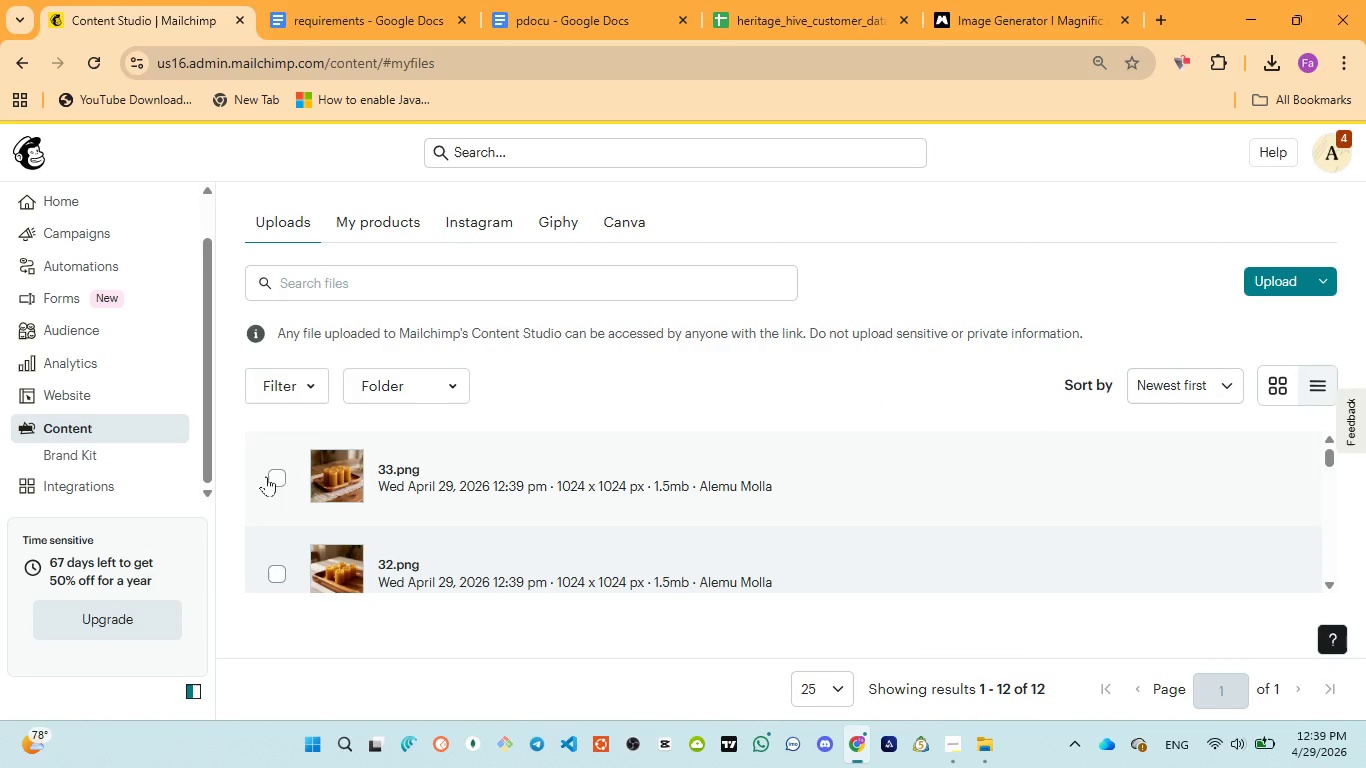 
left_click([287, 473])
 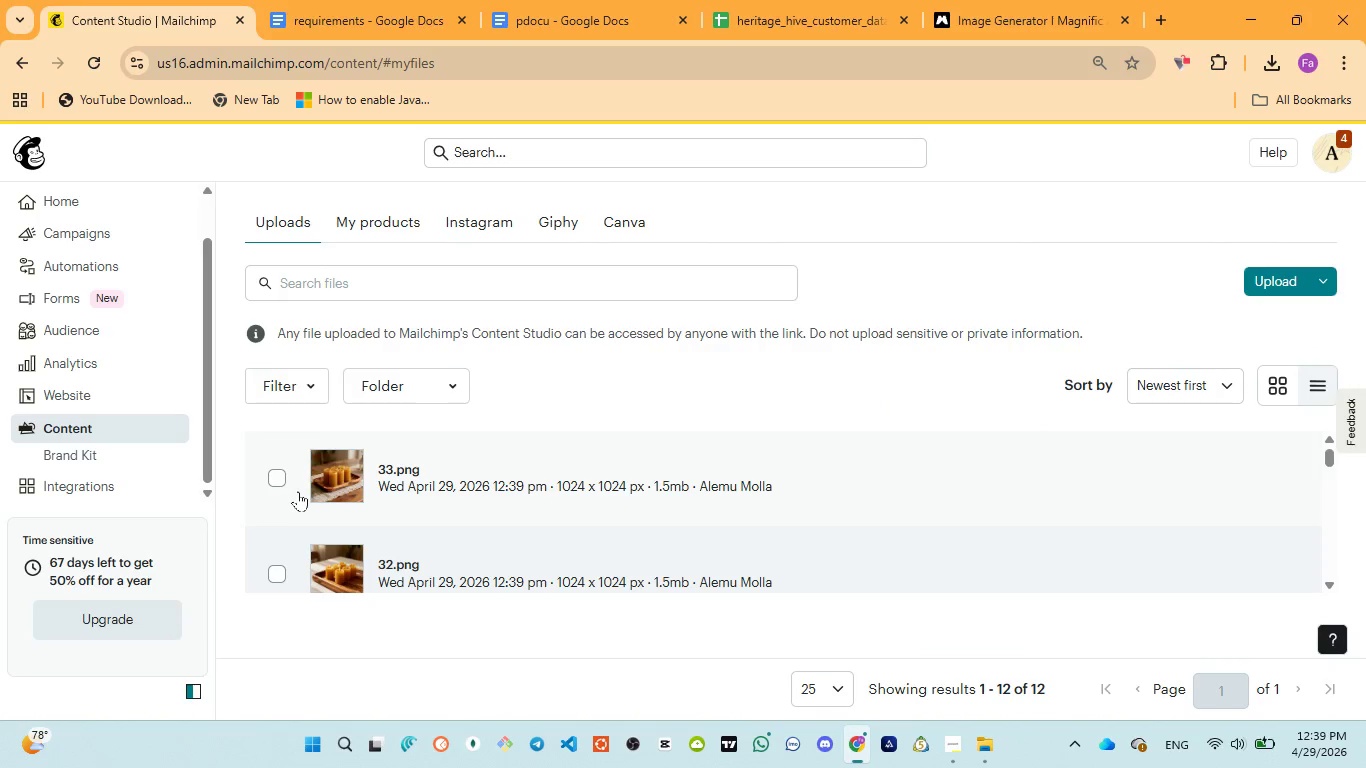 
scroll: coordinate [298, 493], scroll_direction: down, amount: 1.0
 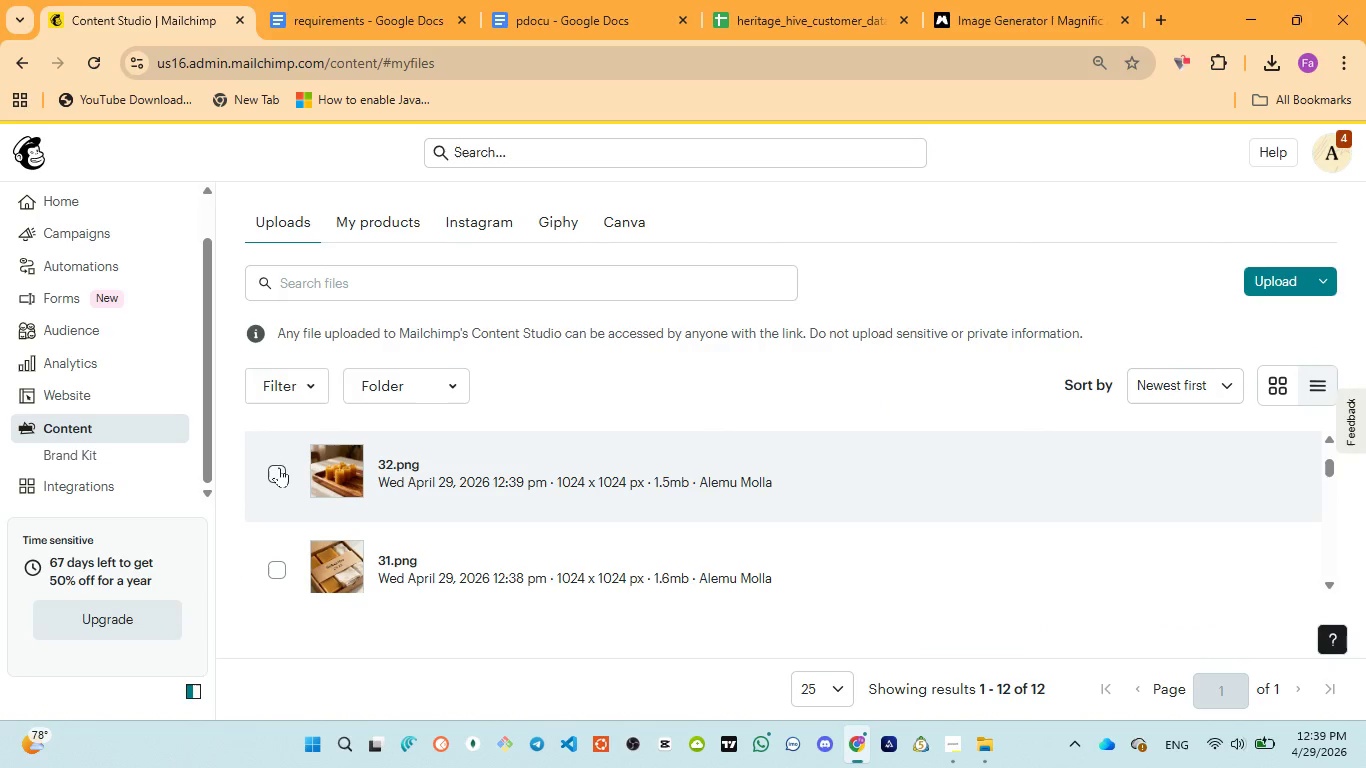 
scroll: coordinate [279, 466], scroll_direction: up, amount: 2.0
 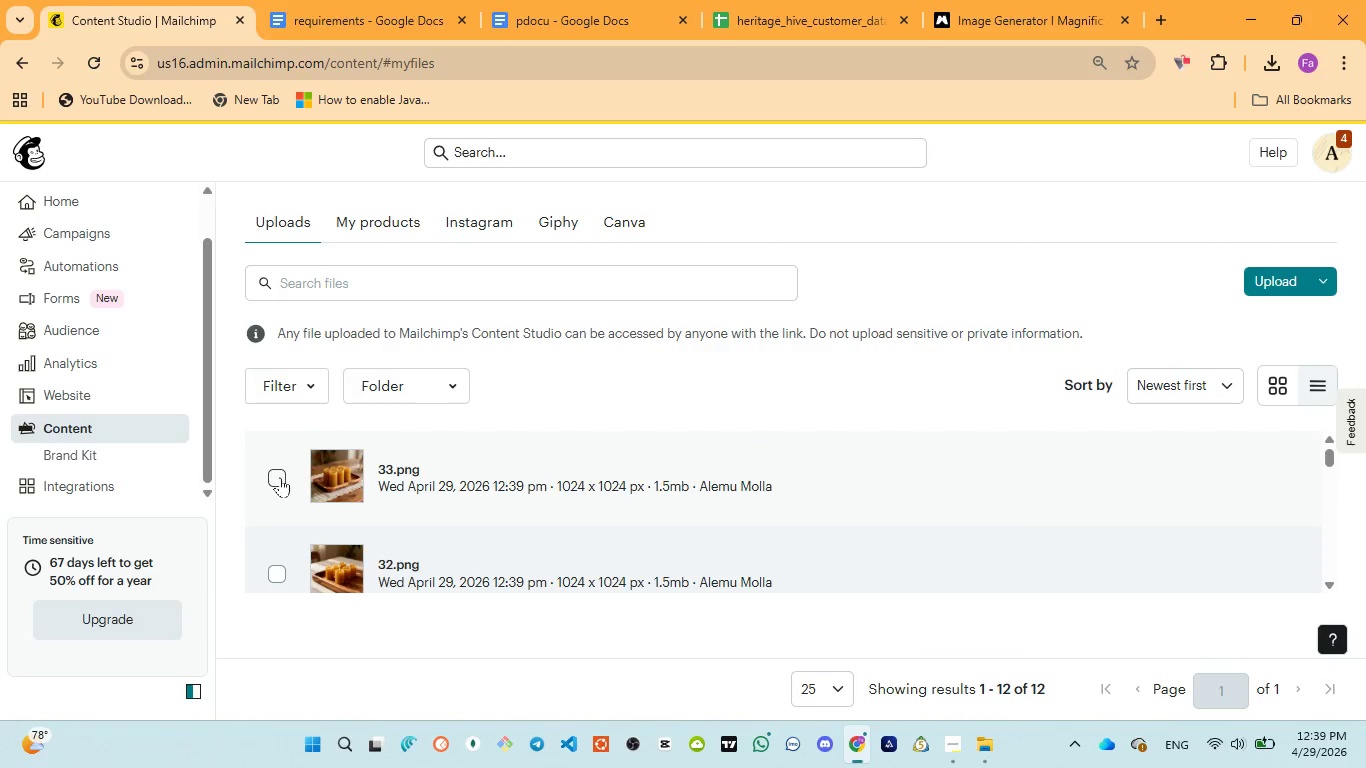 
left_click([278, 475])
 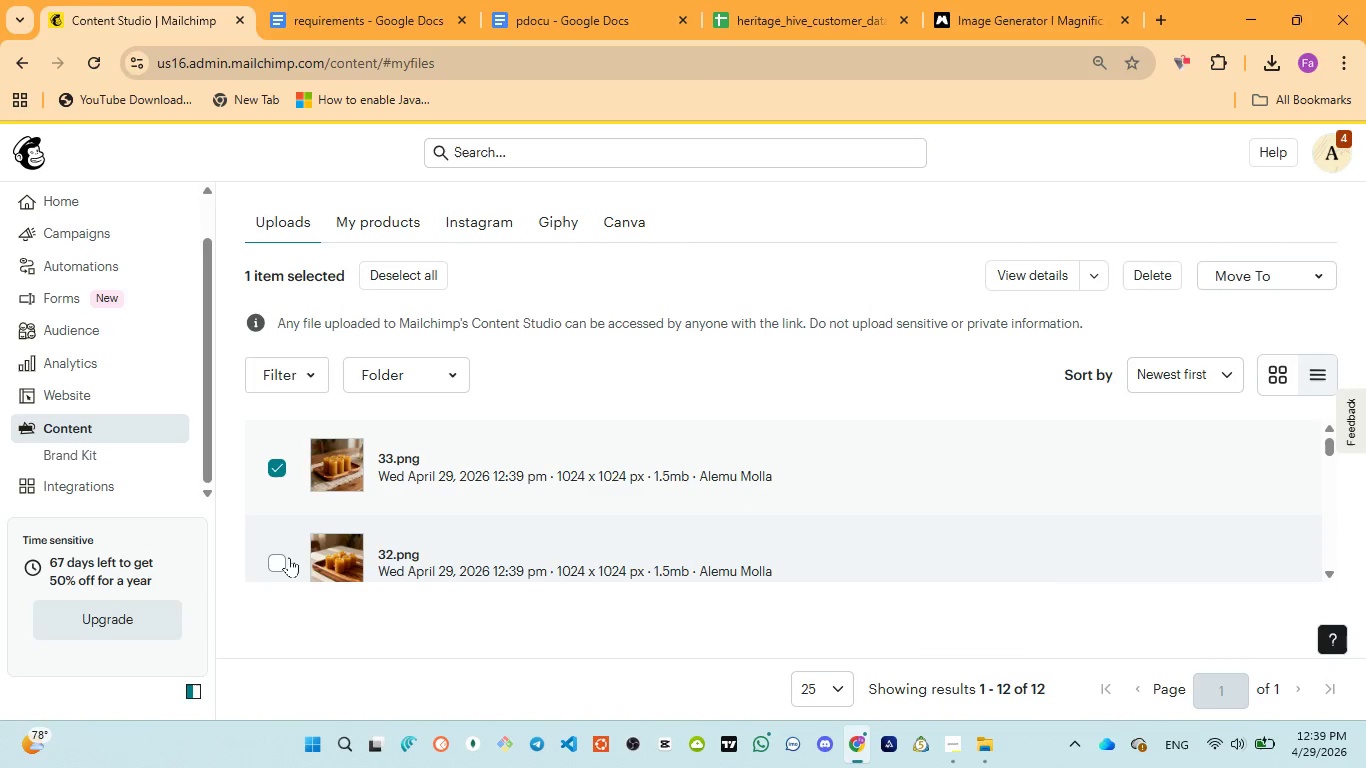 
left_click([287, 557])
 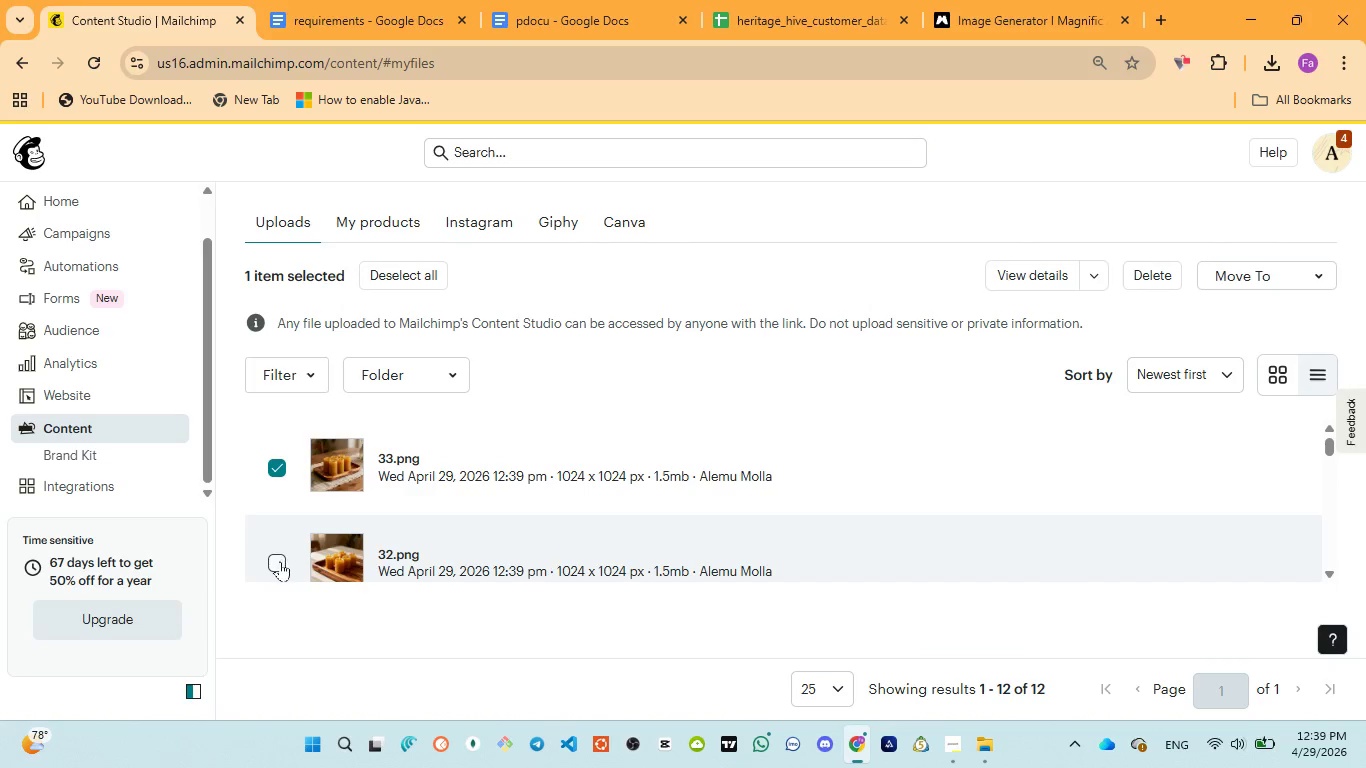 
left_click([272, 558])
 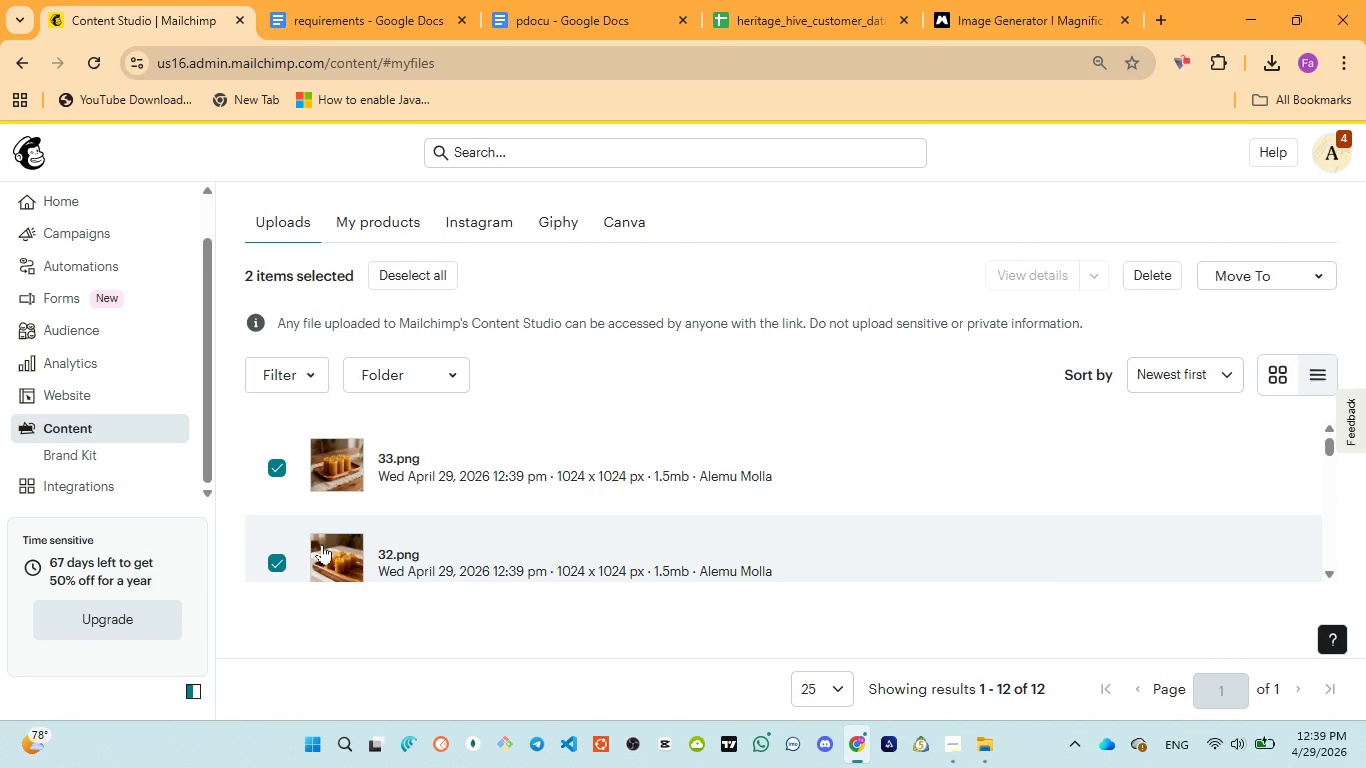 
scroll: coordinate [322, 544], scroll_direction: down, amount: 1.0
 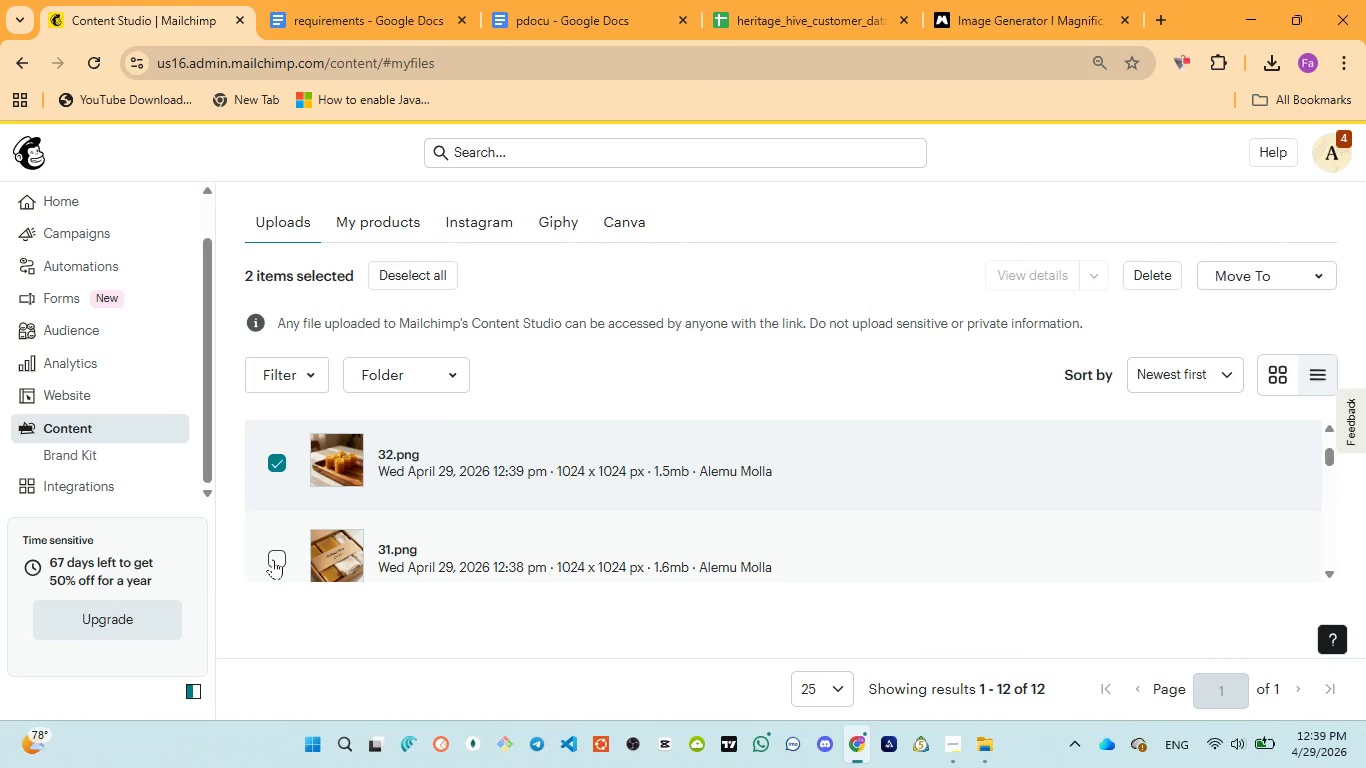 
left_click([272, 561])
 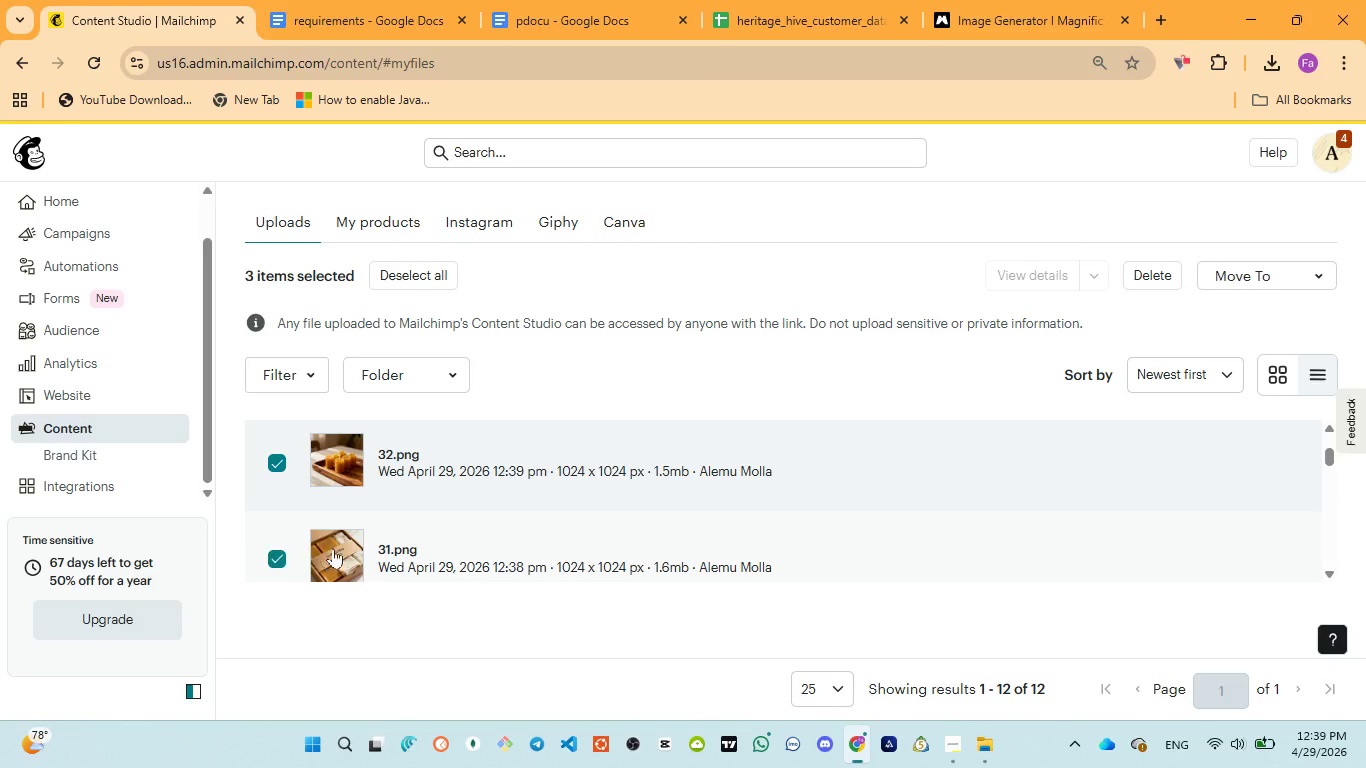 
scroll: coordinate [337, 547], scroll_direction: down, amount: 2.0
 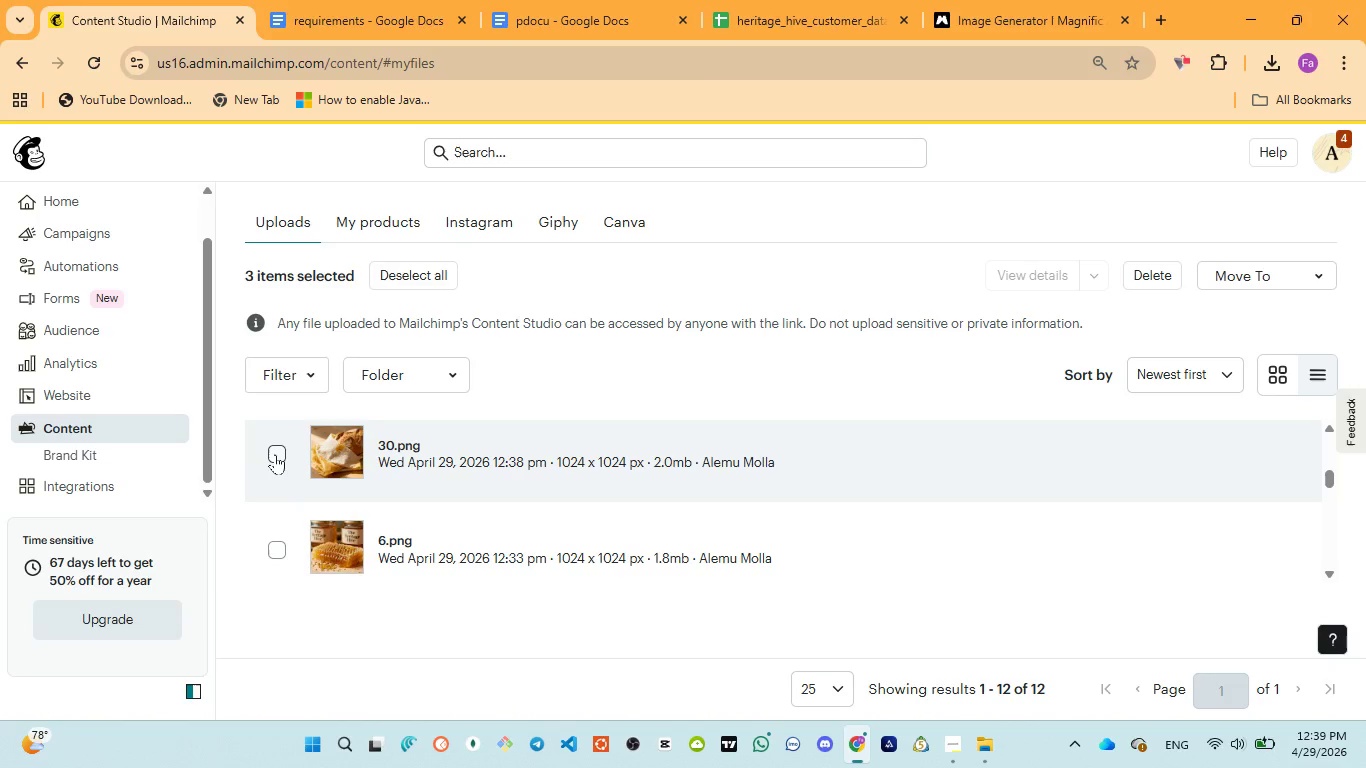 
left_click([275, 451])
 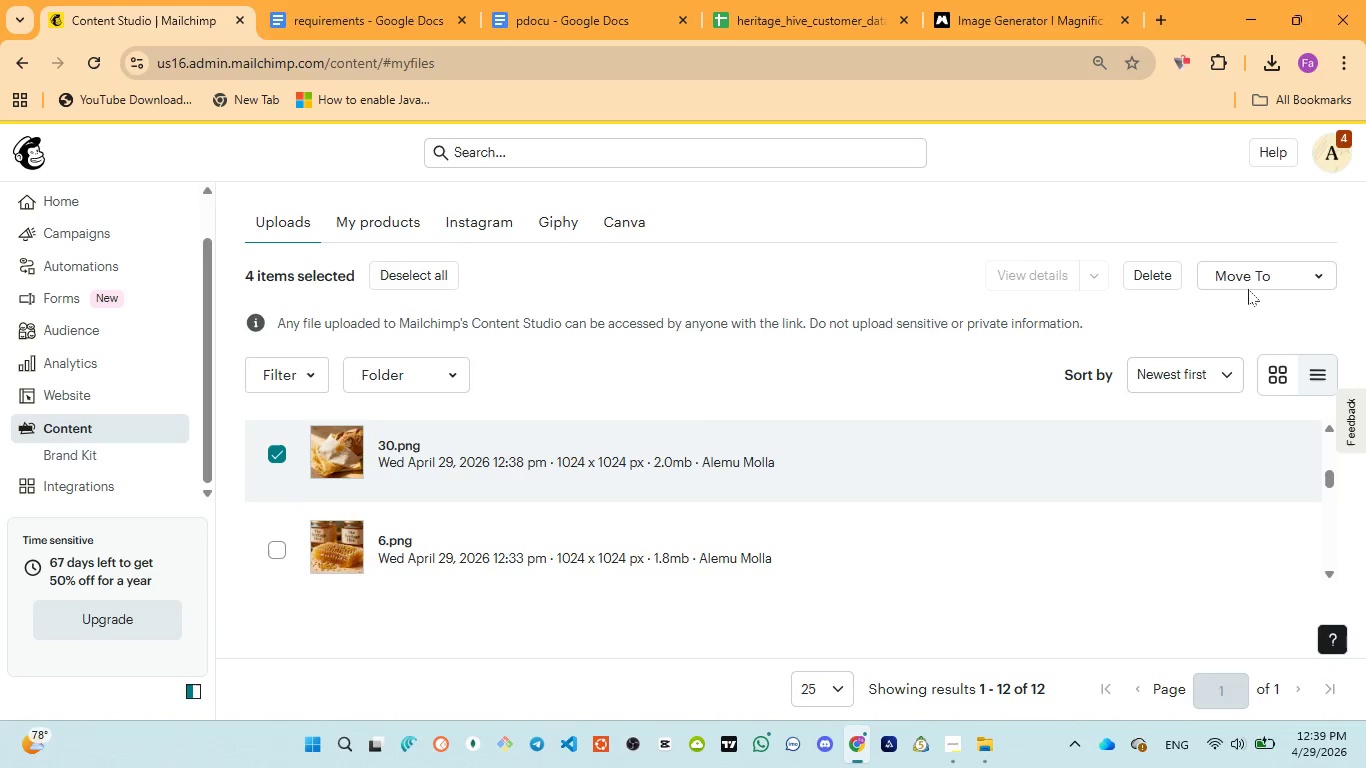 
left_click([1299, 268])
 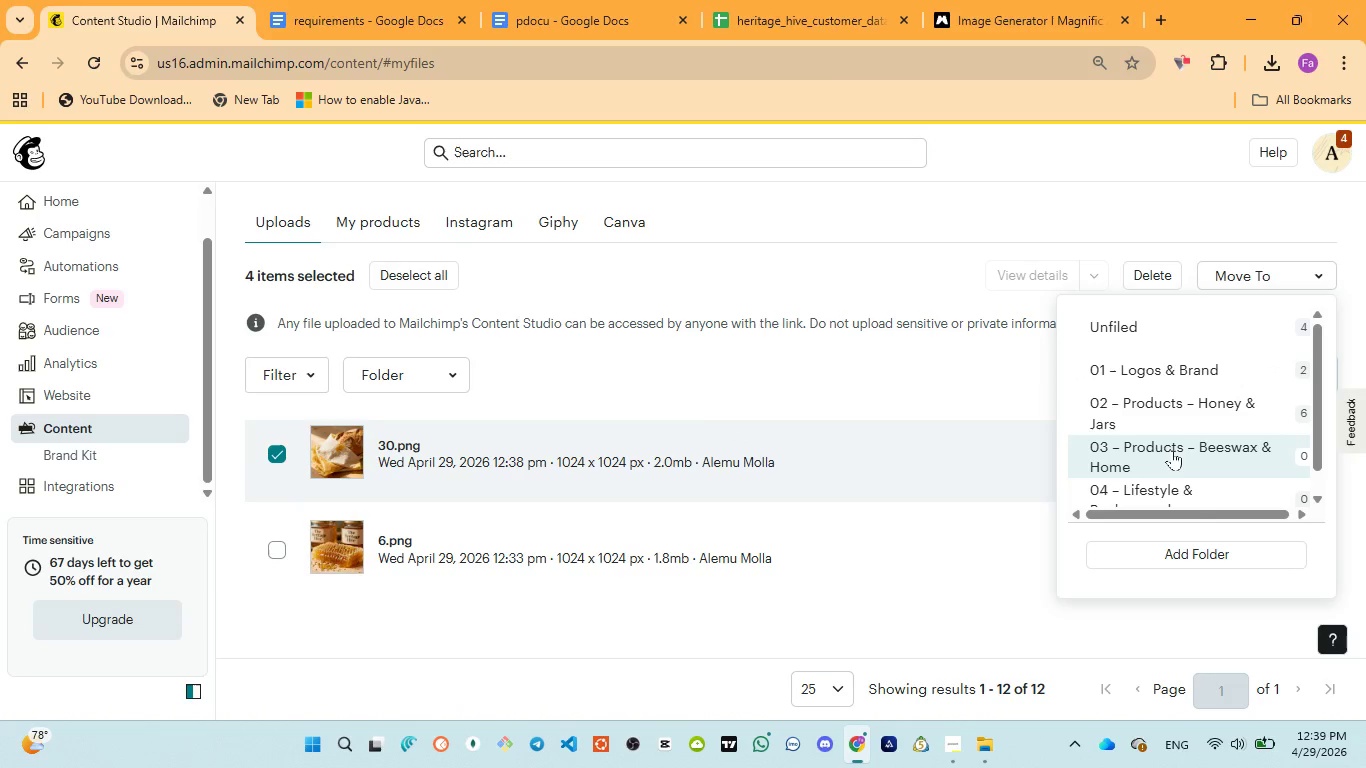 
left_click([1164, 444])
 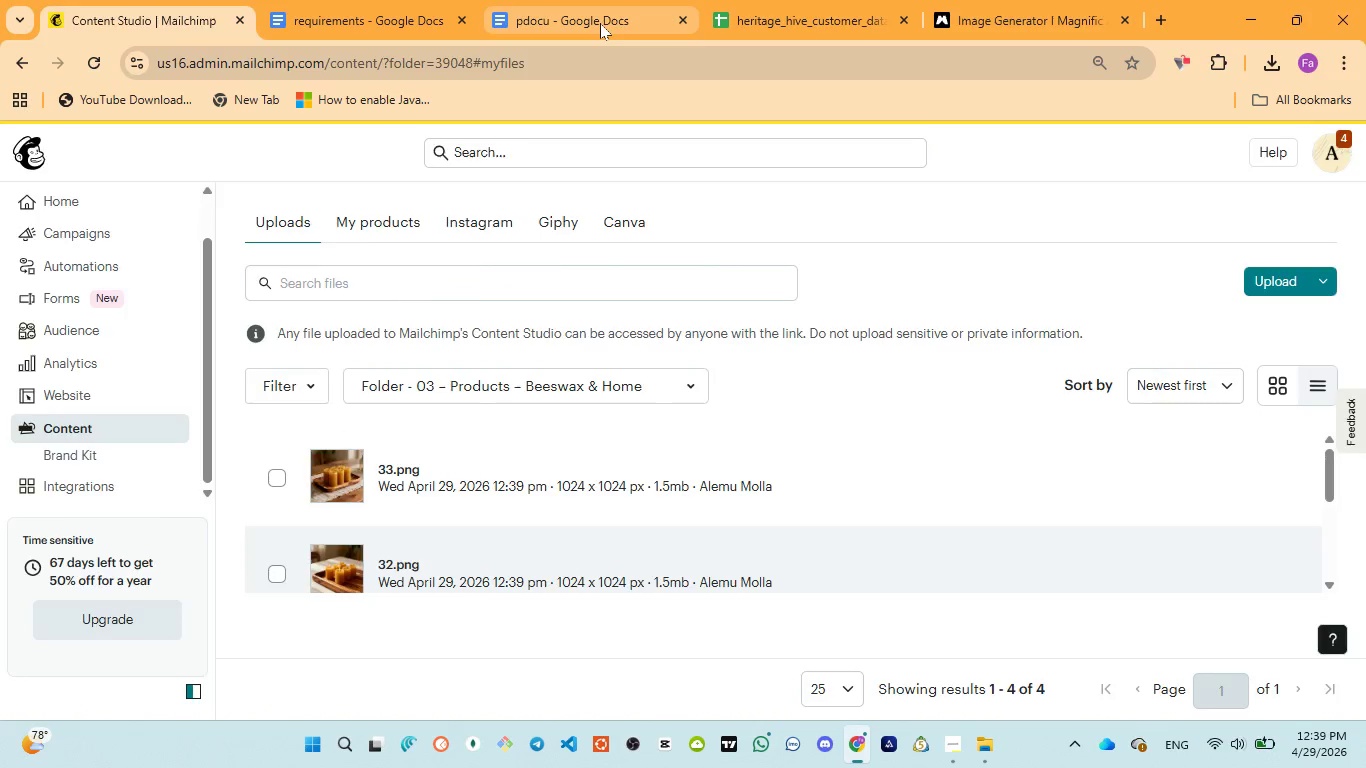 
wait(5.03)
 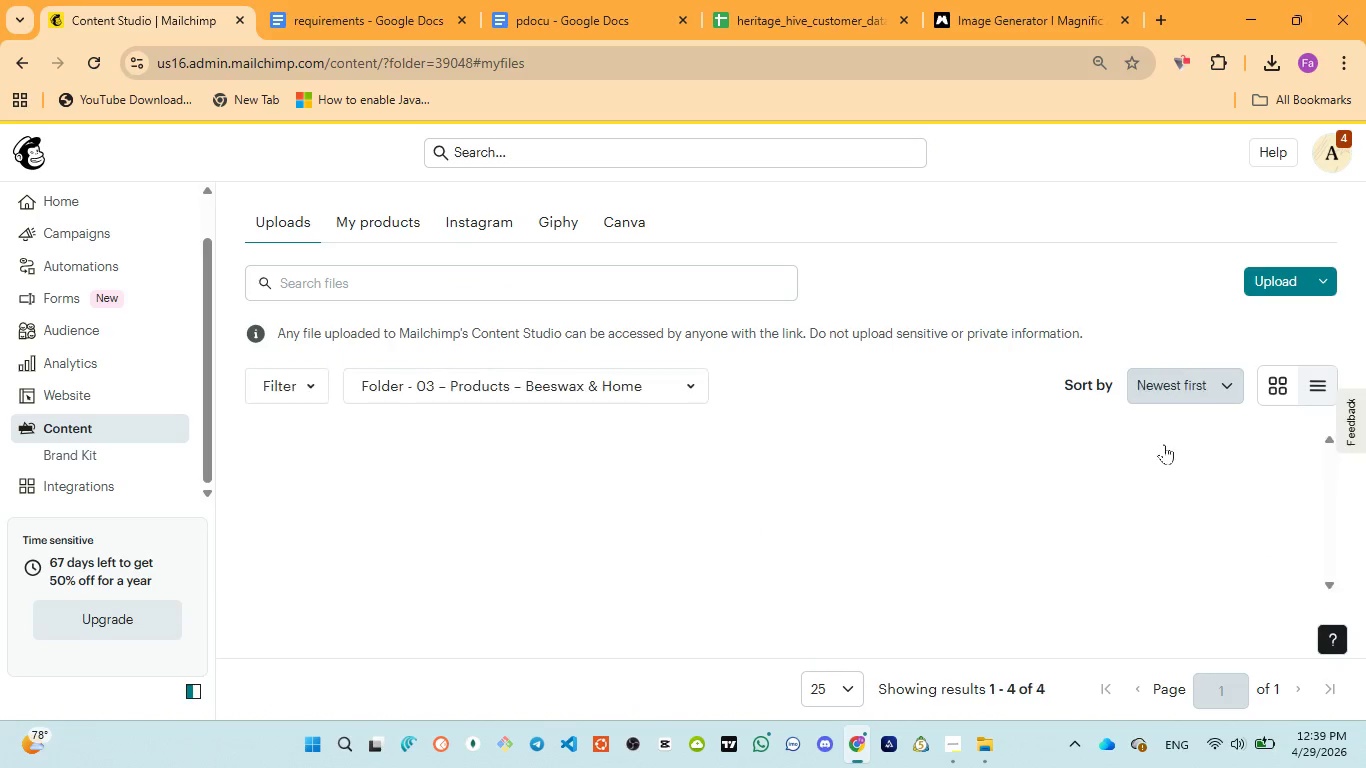 
scroll: coordinate [613, 409], scroll_direction: down, amount: 1.0
 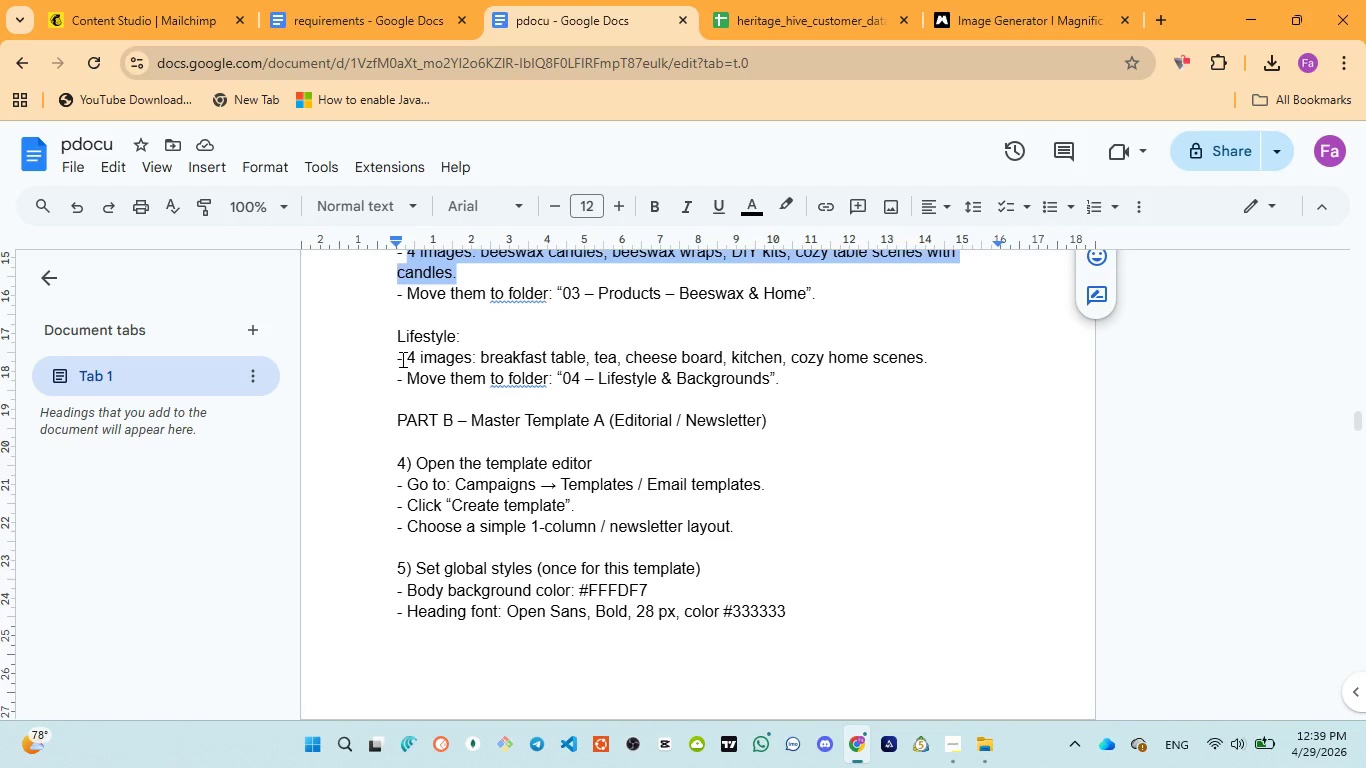 
left_click_drag(start_coordinate=[401, 359], to_coordinate=[928, 357])
 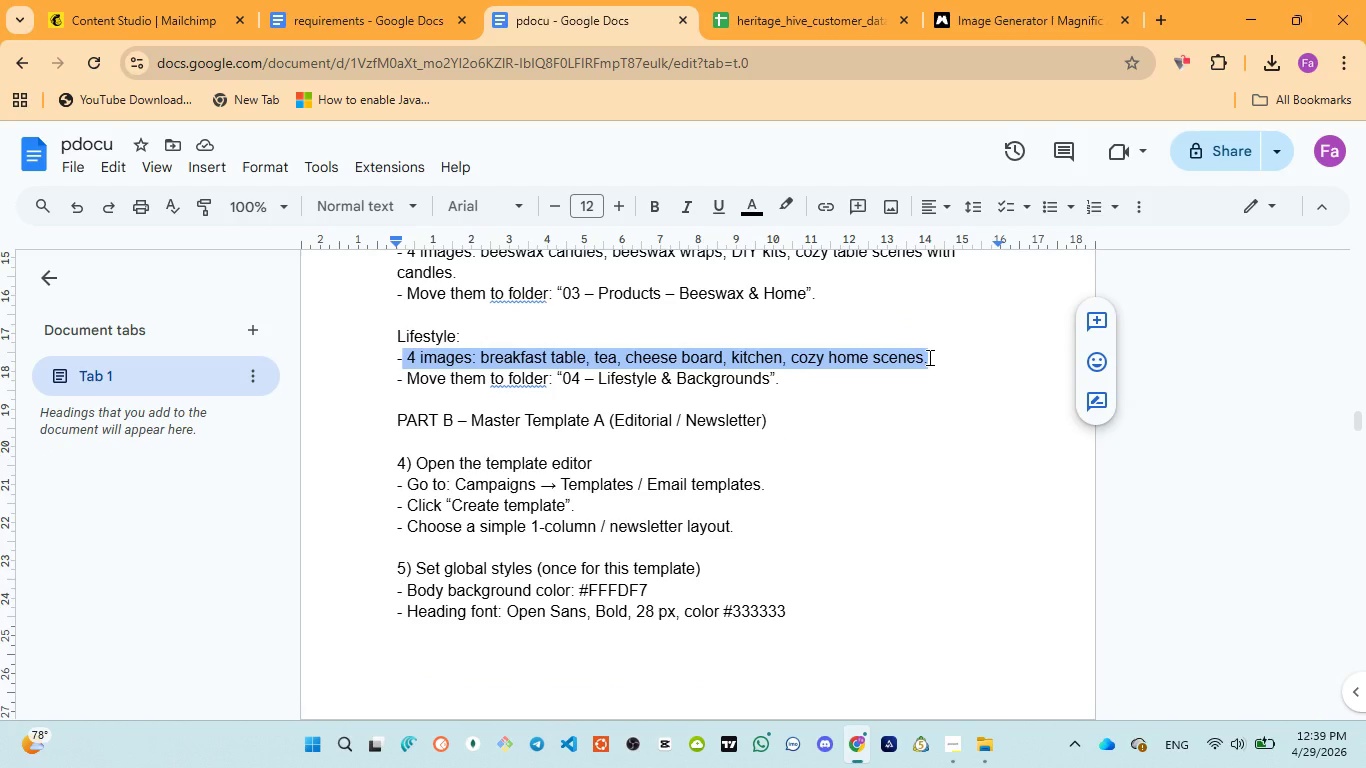 
key(Control+C)
 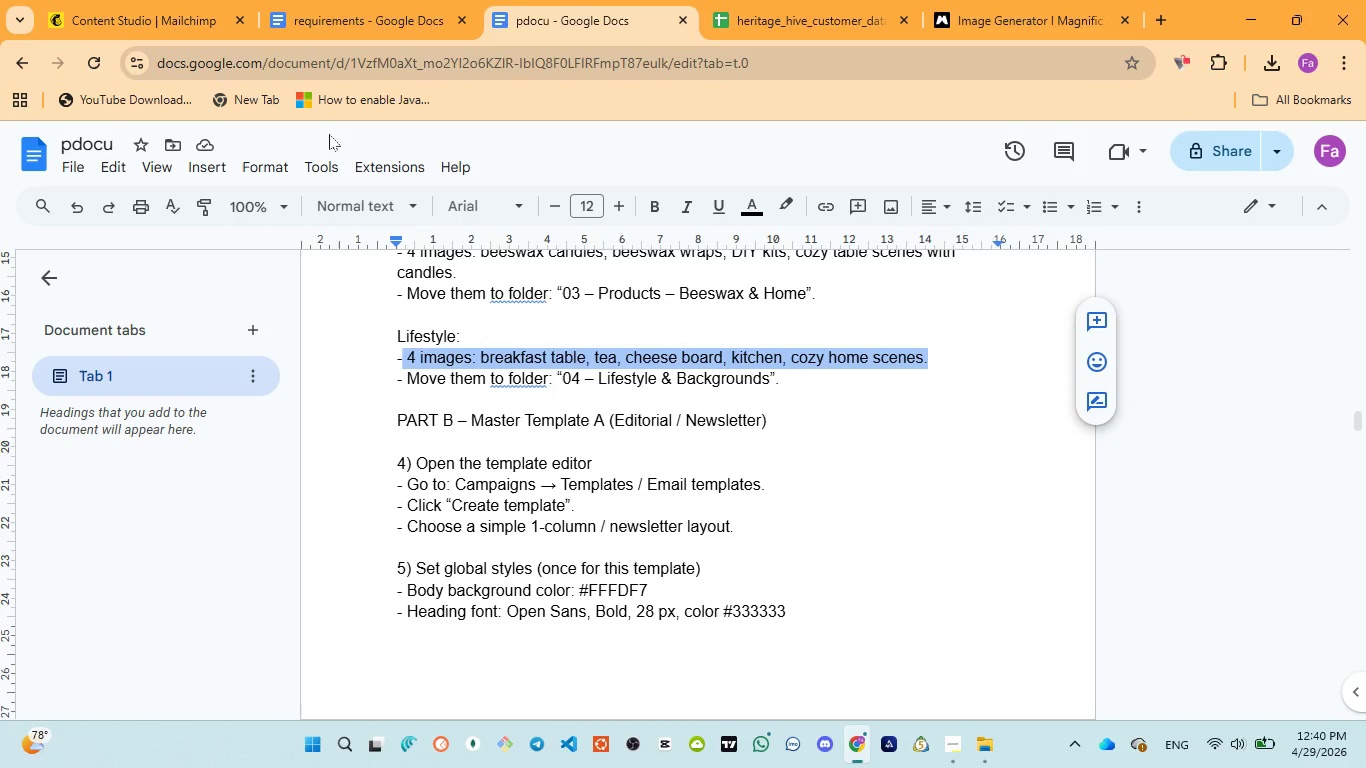 
wait(12.5)
 